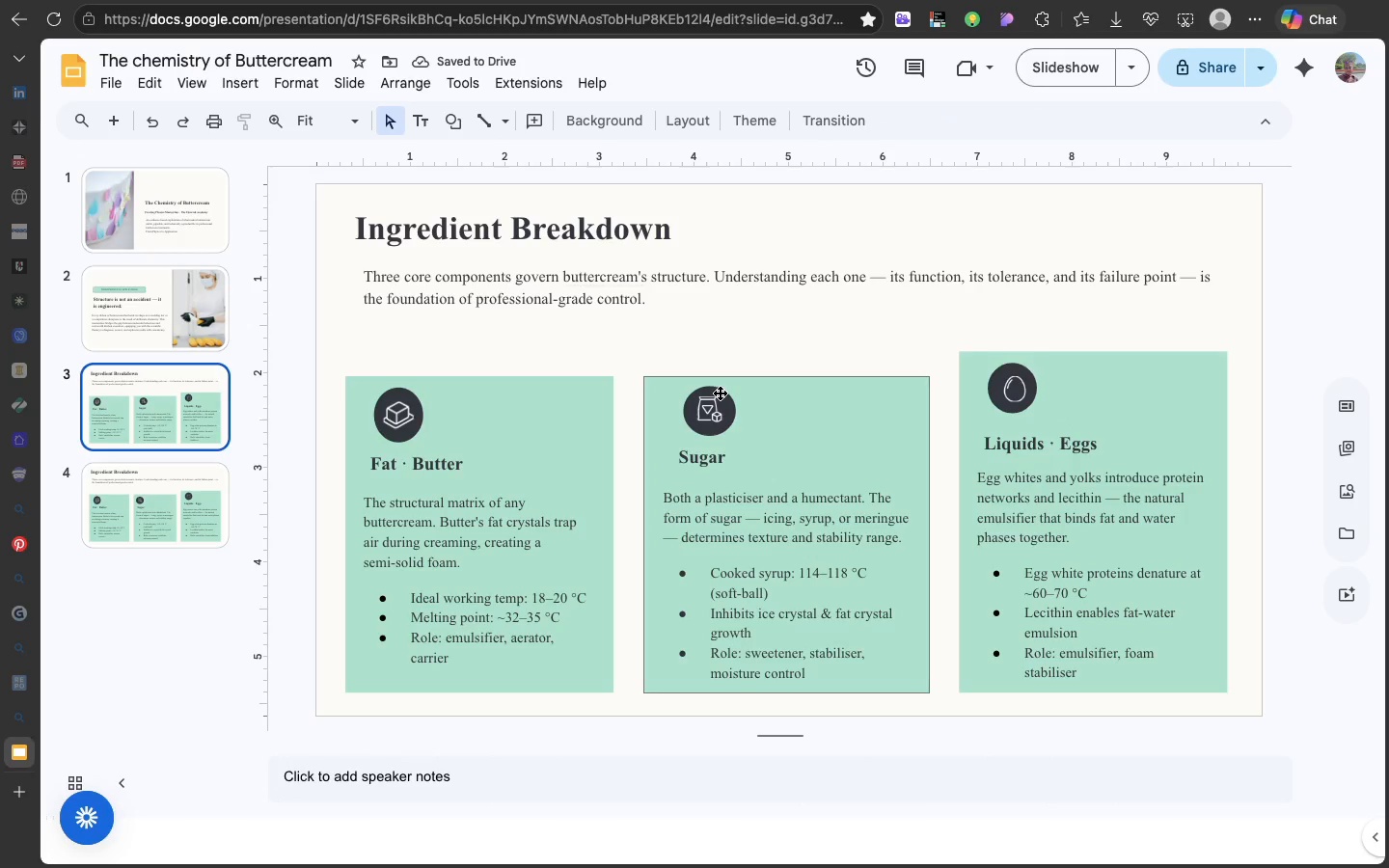 
left_click([720, 393])
 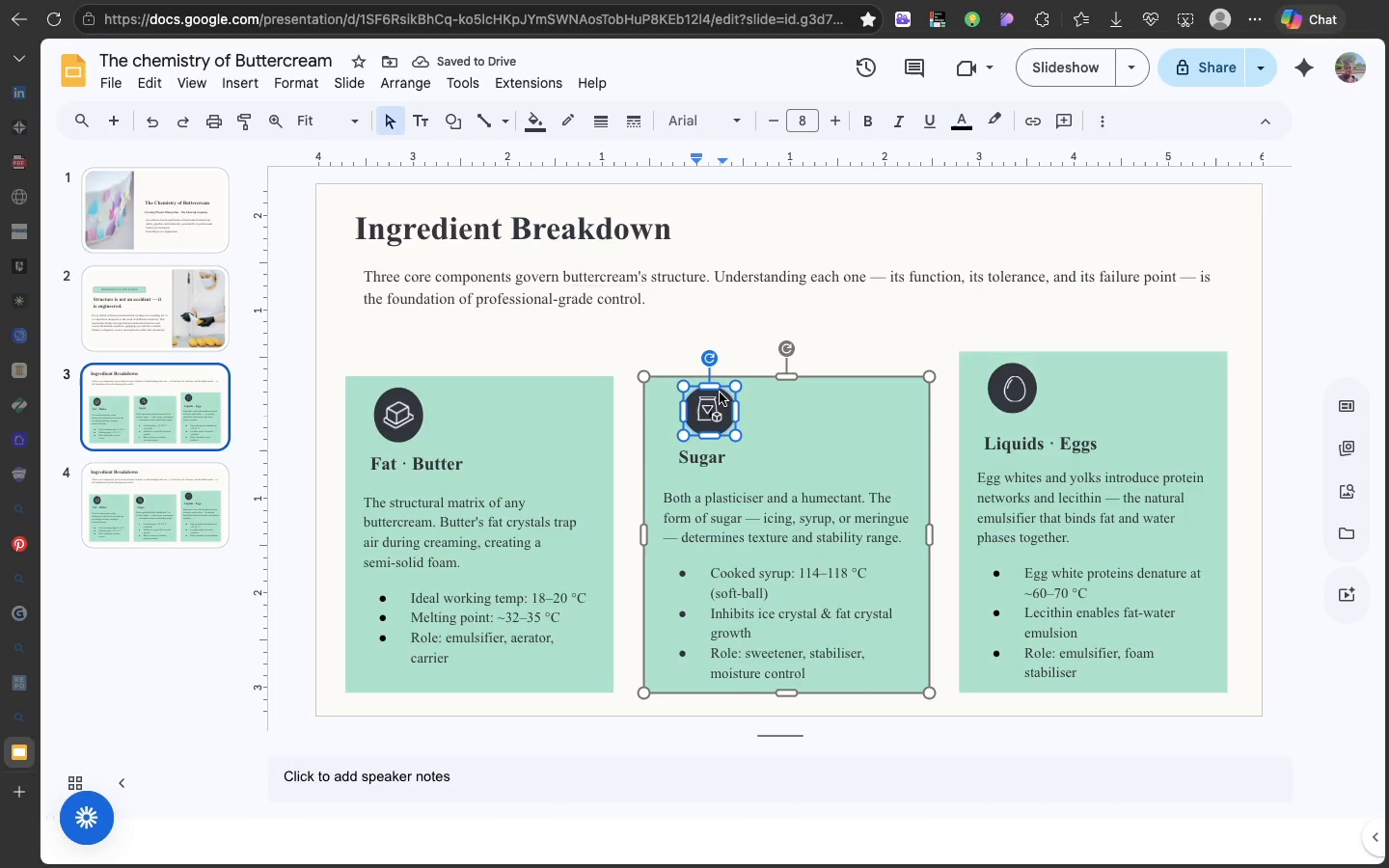 
double_click([720, 393])
 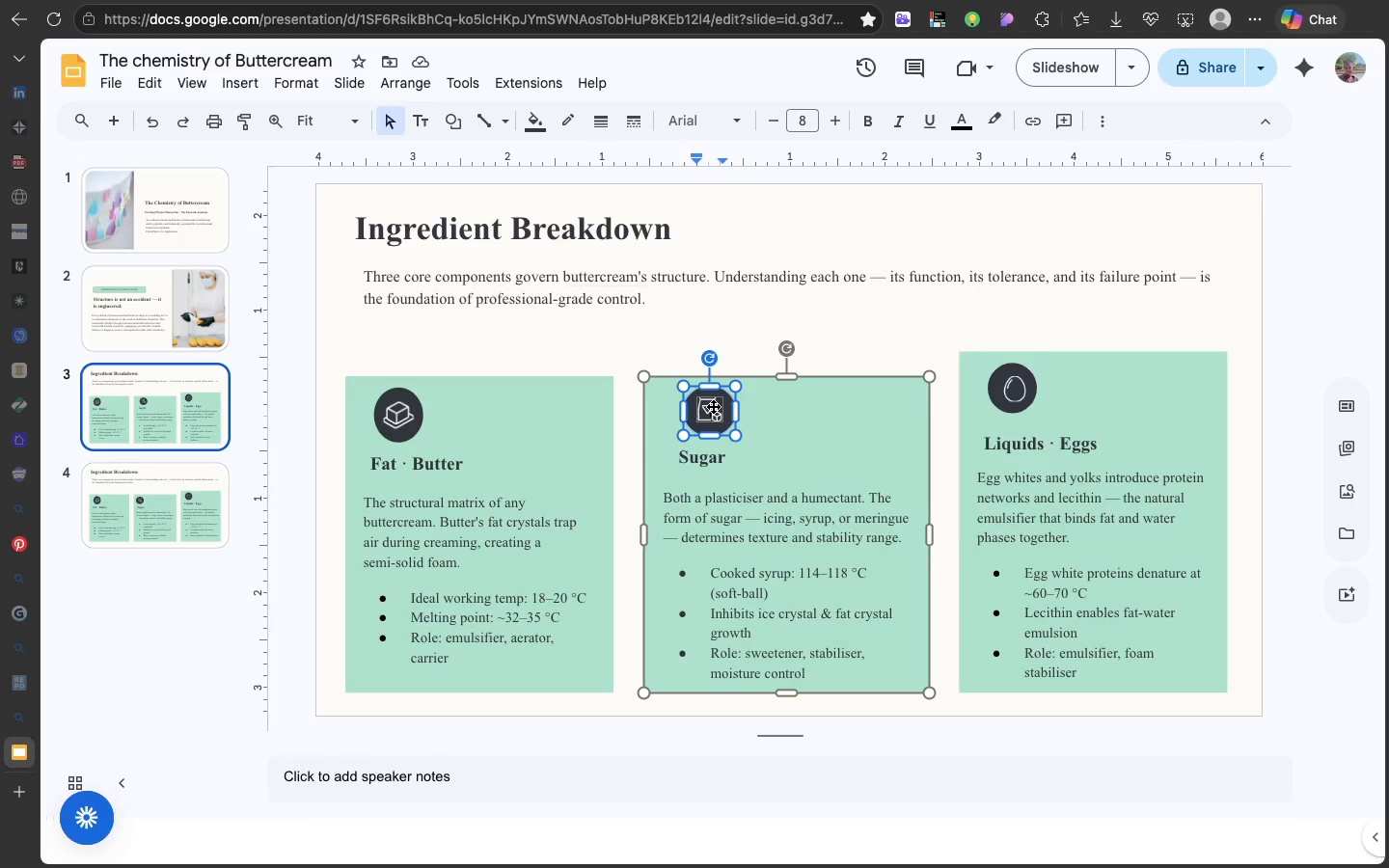 
left_click_drag(start_coordinate=[713, 406], to_coordinate=[697, 415])
 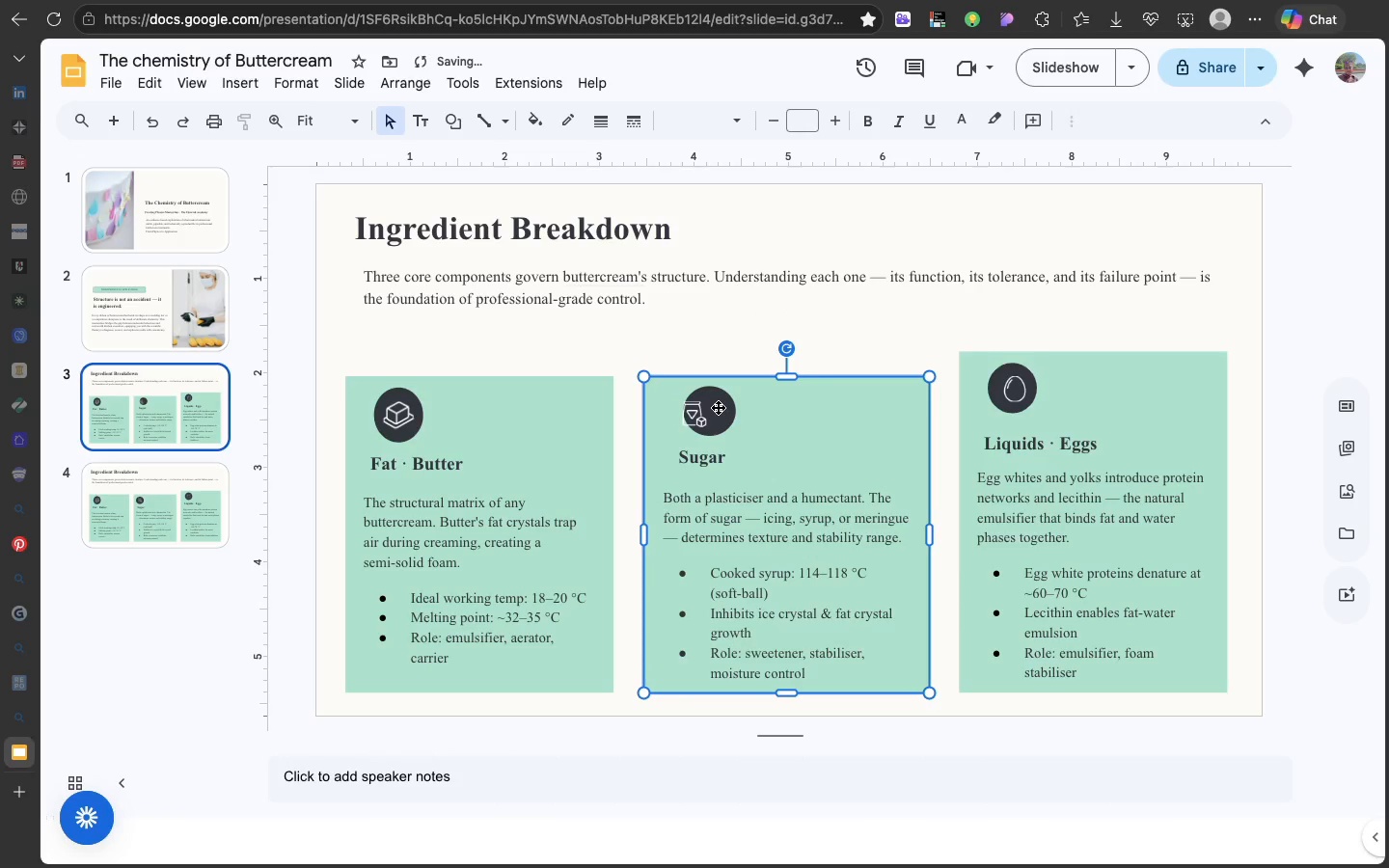 
left_click([718, 407])
 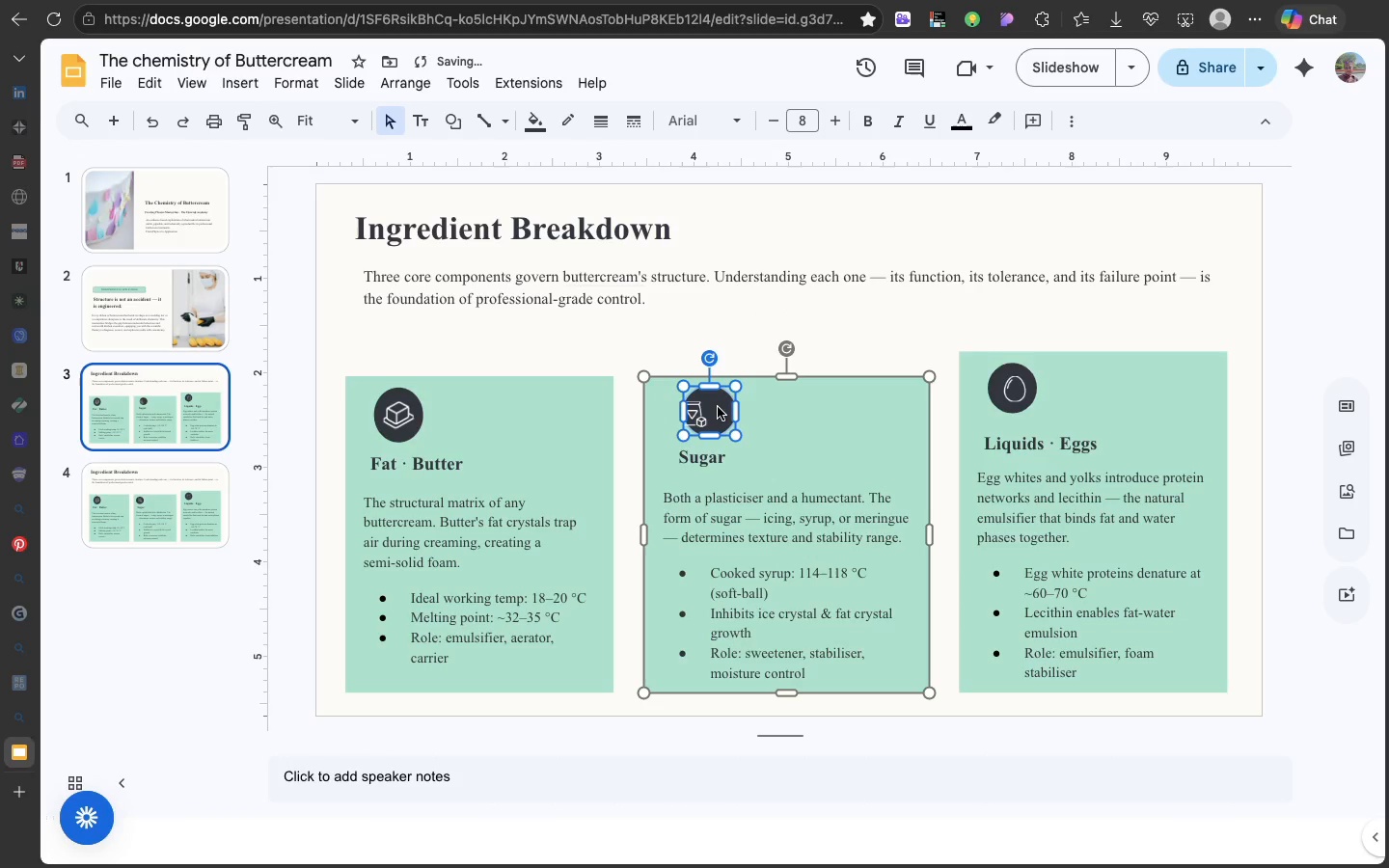 
left_click([718, 407])
 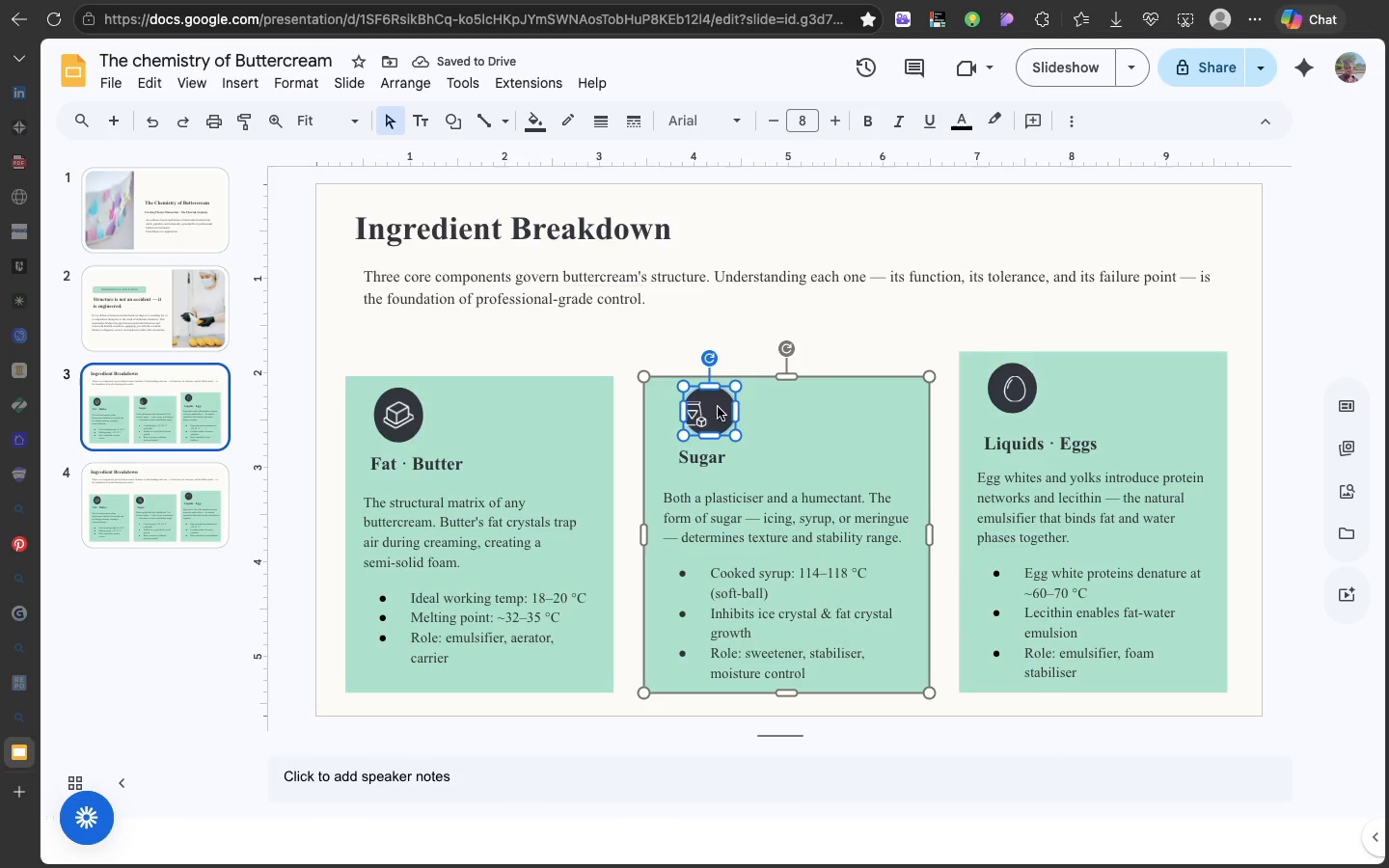 
left_click_drag(start_coordinate=[718, 407], to_coordinate=[703, 415])
 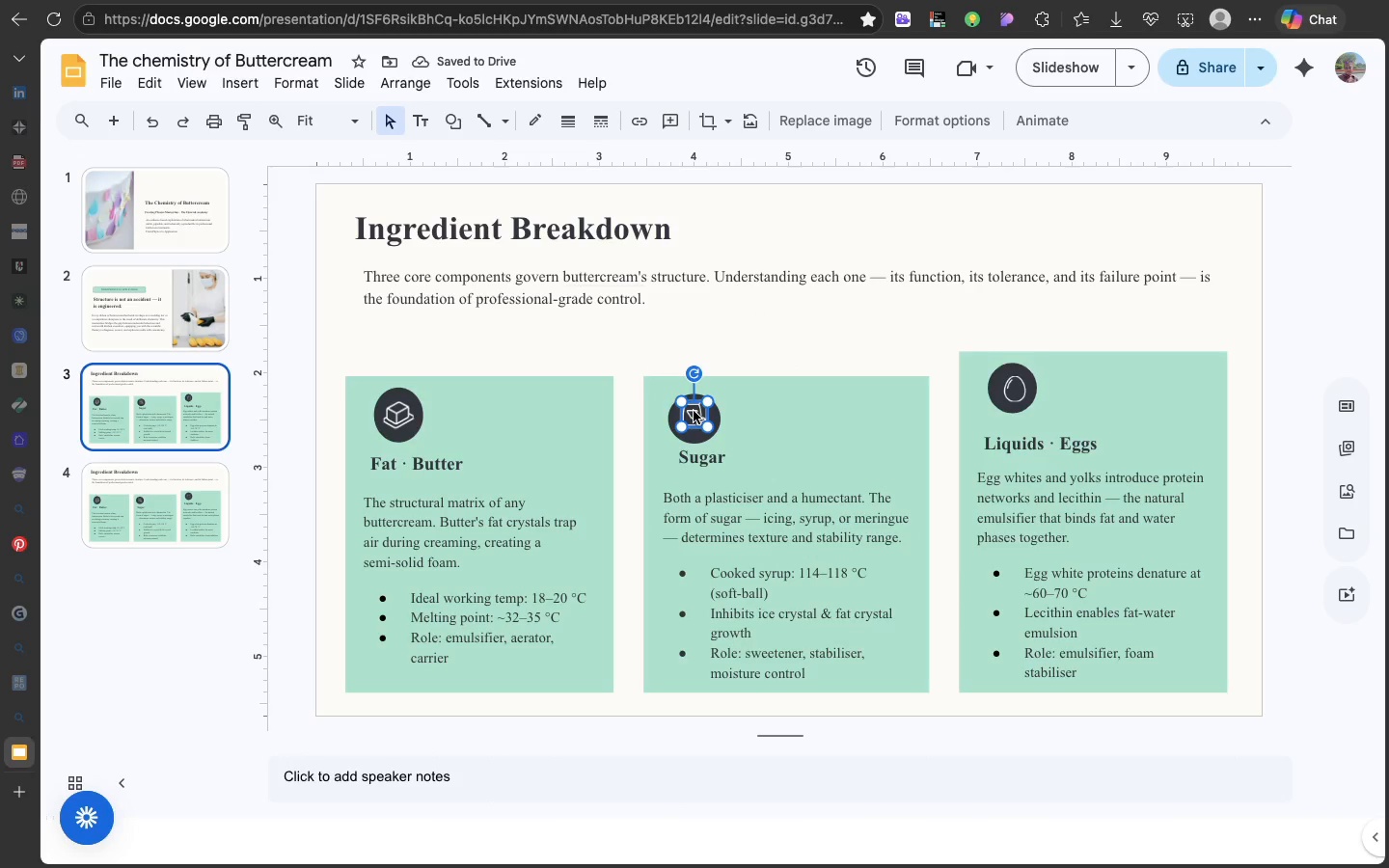 
wait(5.06)
 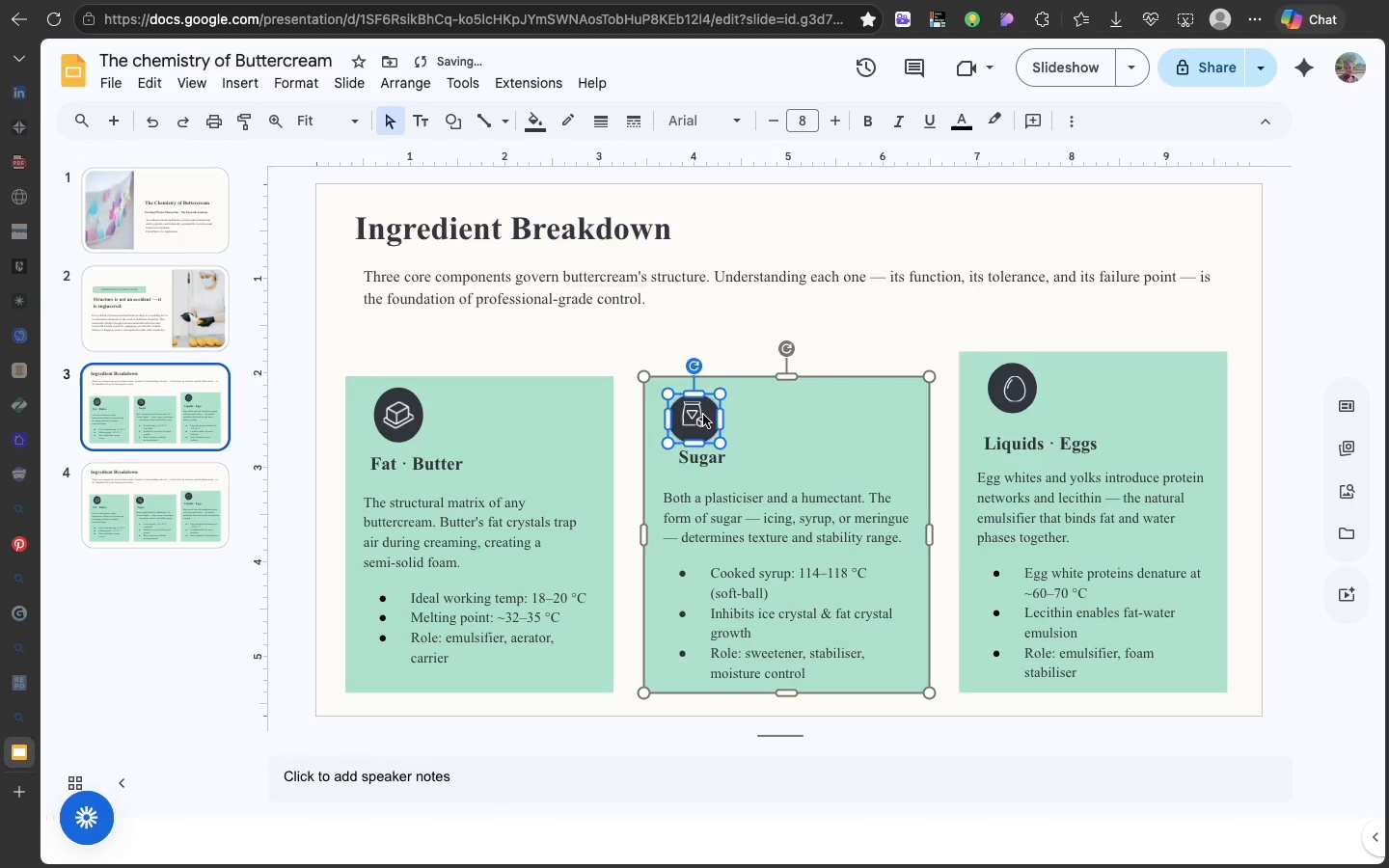 
left_click_drag(start_coordinate=[693, 411], to_coordinate=[694, 422])
 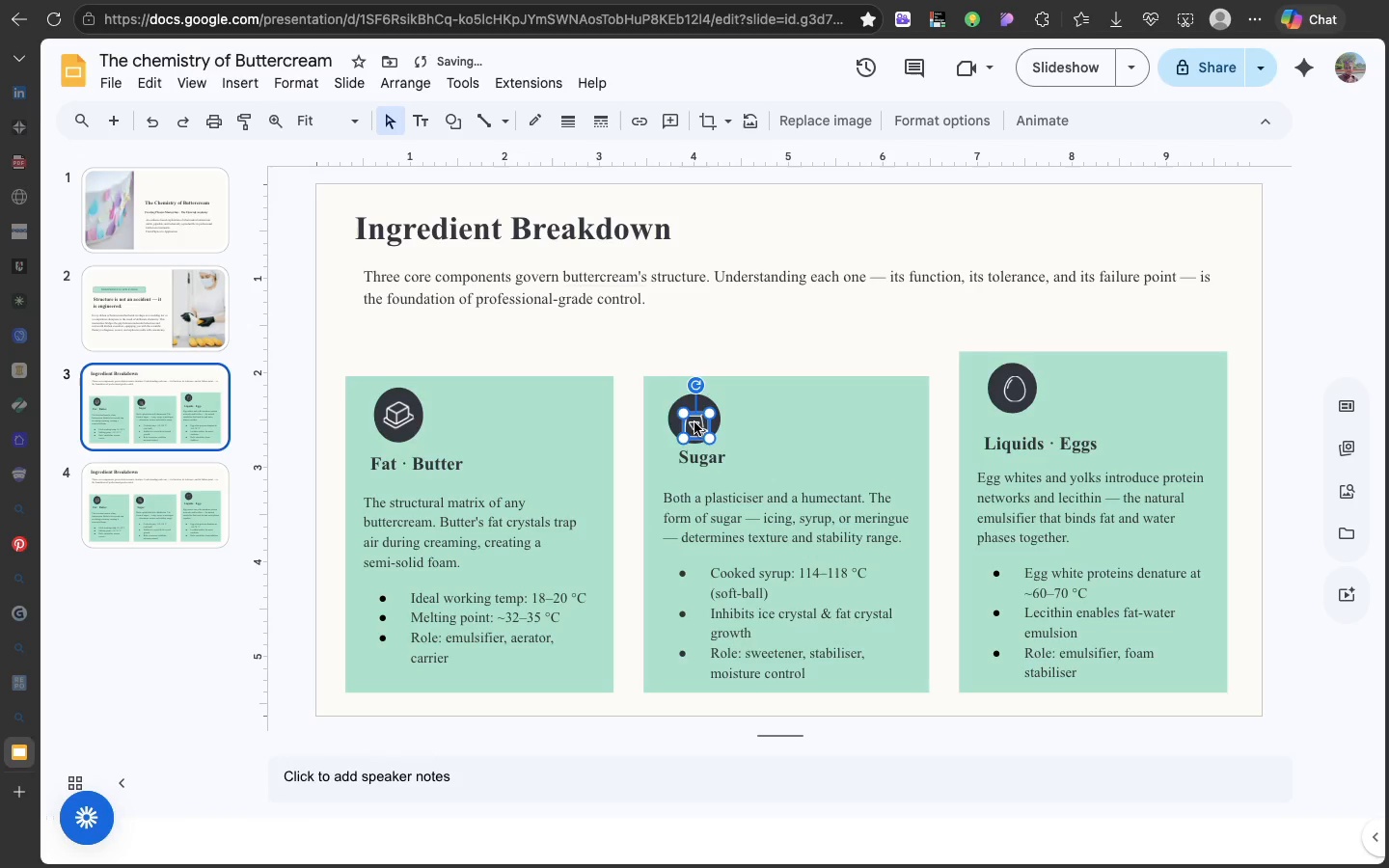 
left_click_drag(start_coordinate=[694, 422], to_coordinate=[694, 415])
 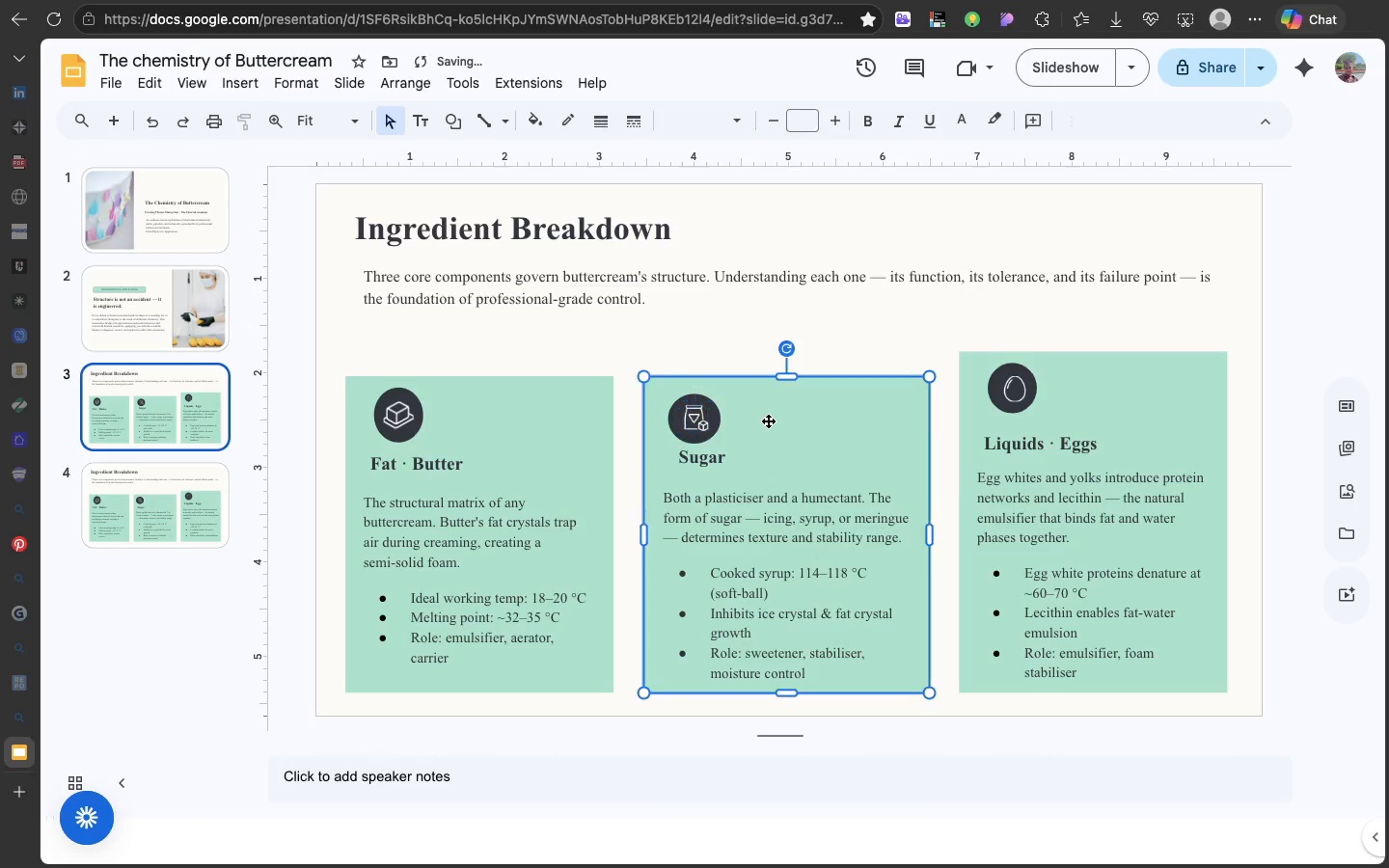 
left_click([768, 420])
 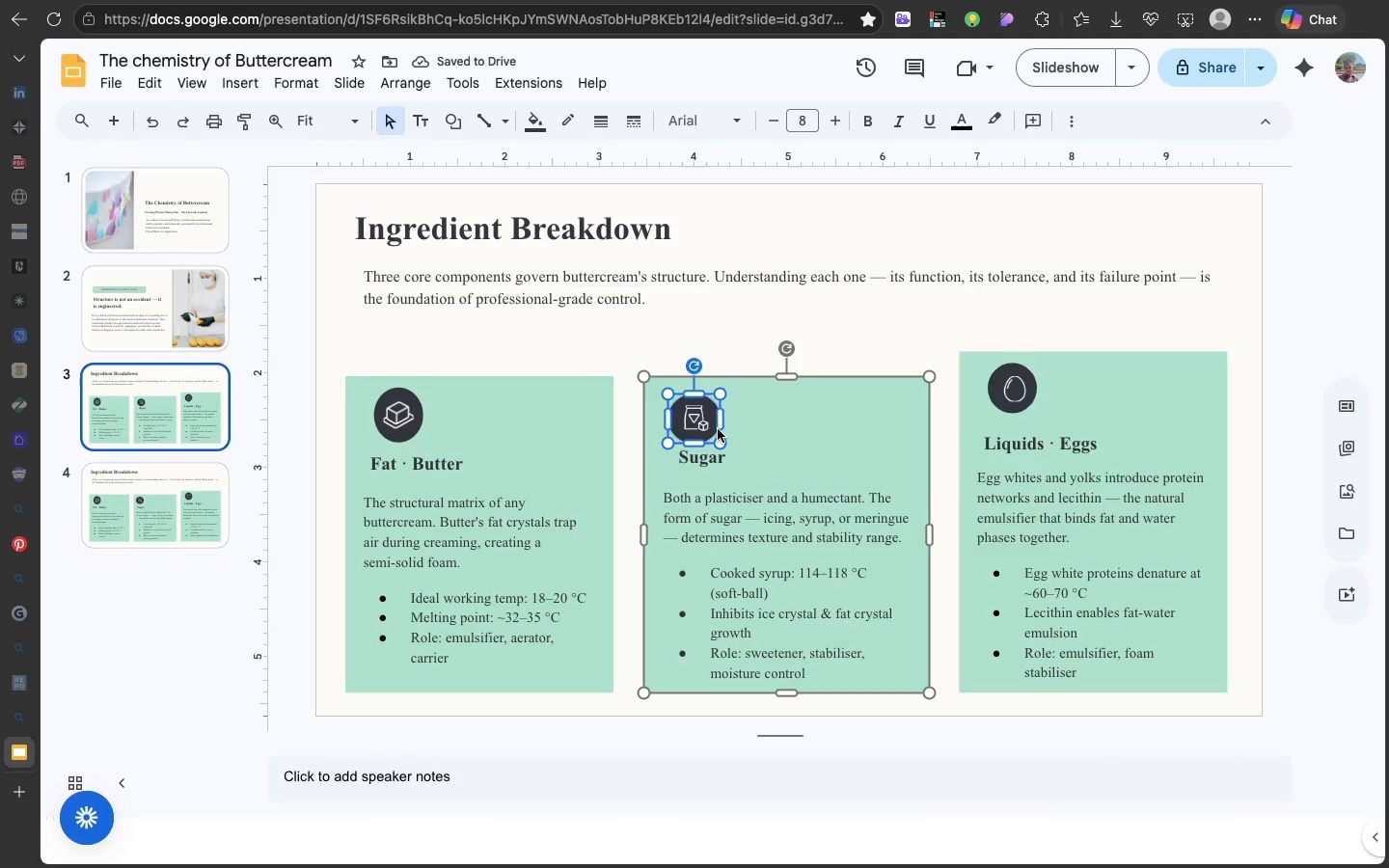 
left_click([718, 429])
 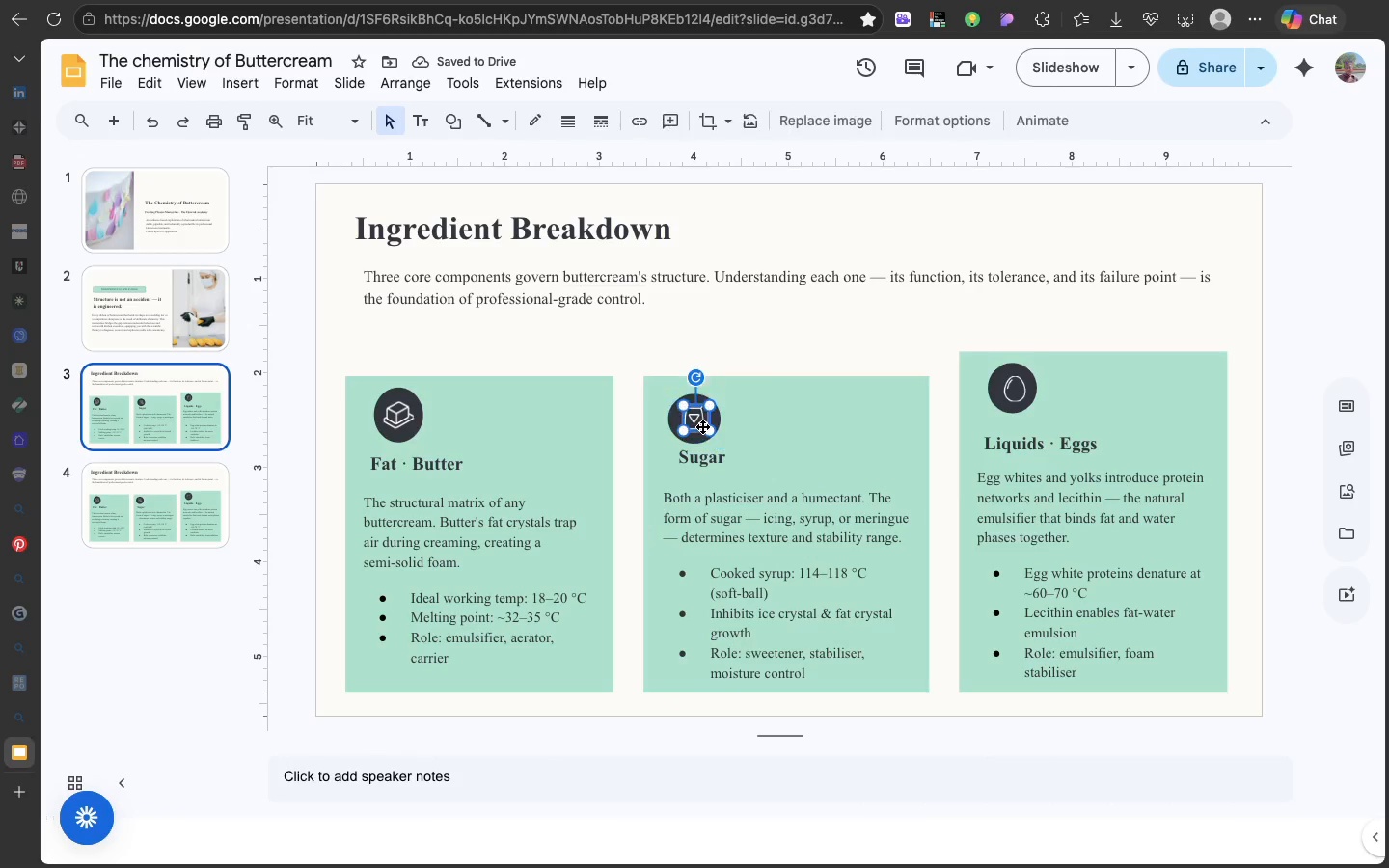 
left_click([702, 426])
 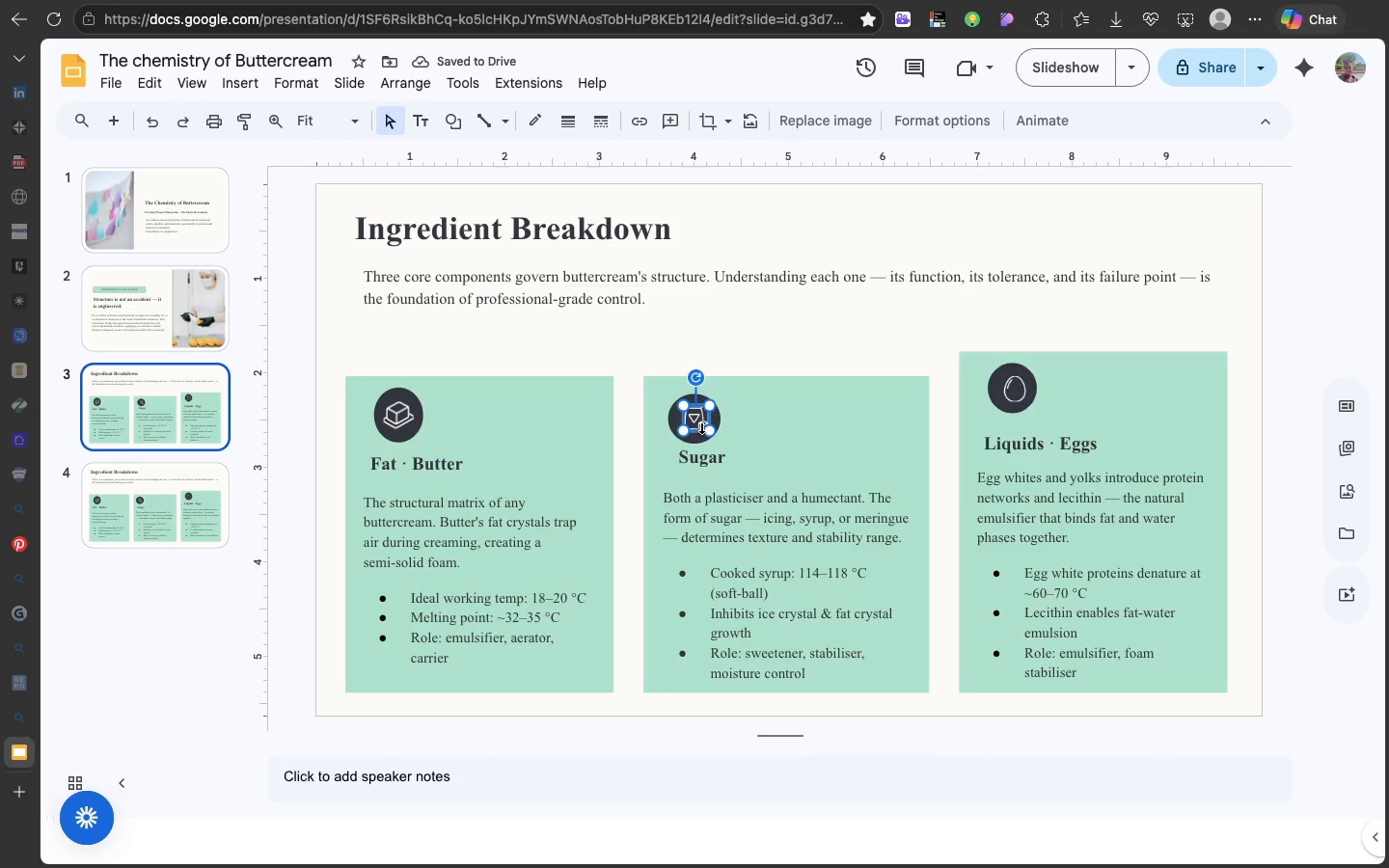 
left_click([701, 426])
 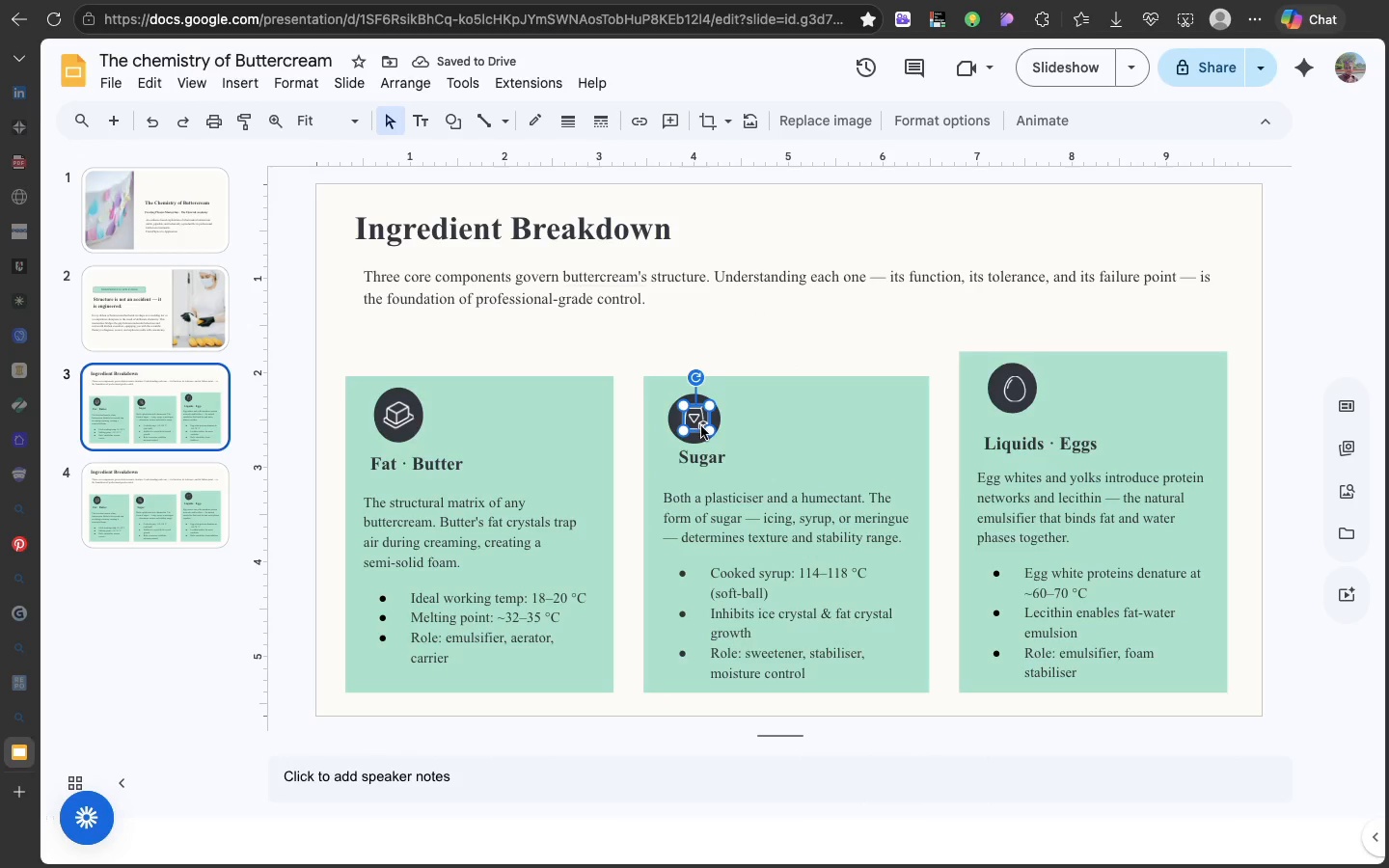 
hold_key(key=ShiftLeft, duration=0.64)
left_click([700, 442])
 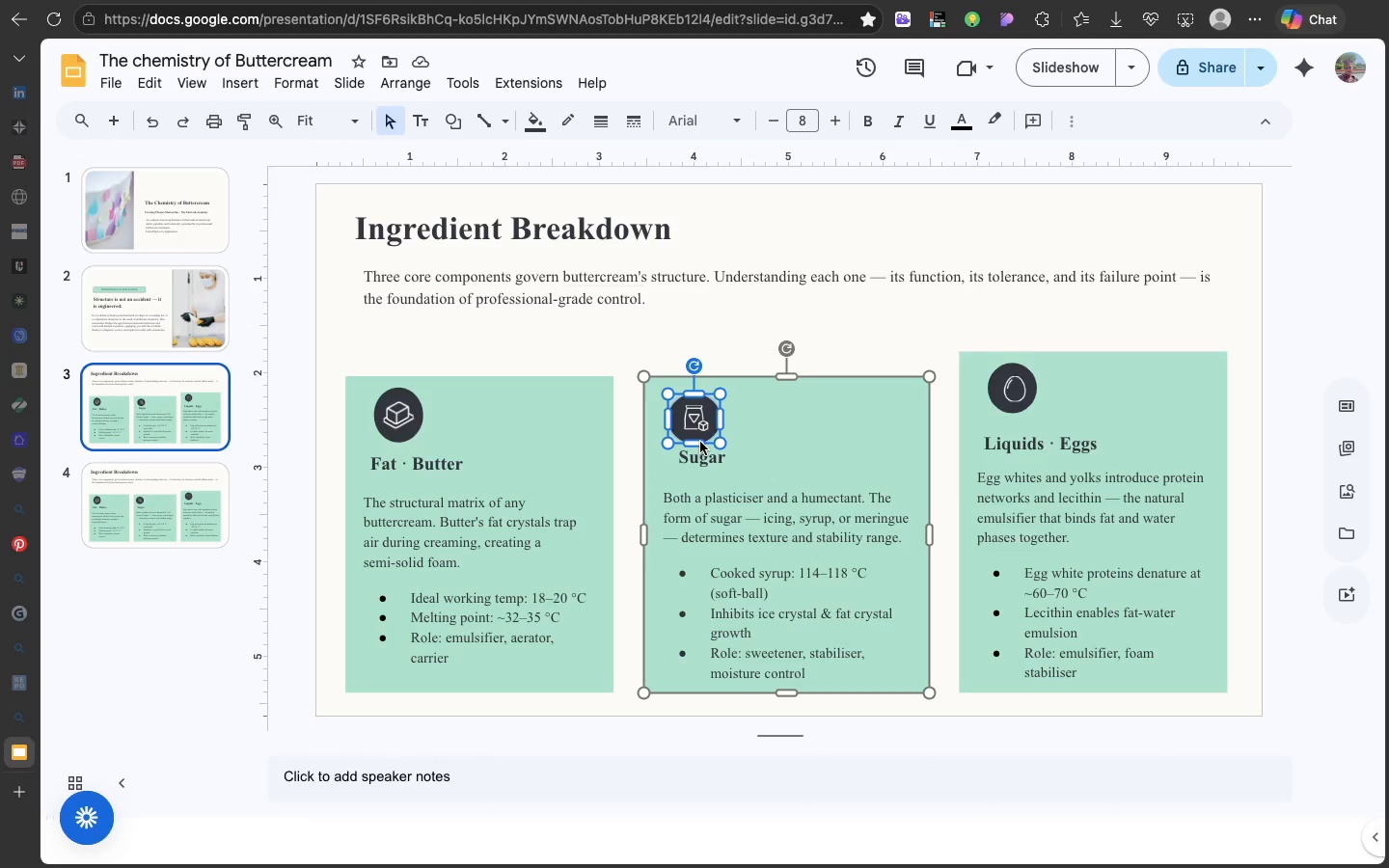 
left_click([700, 442])
 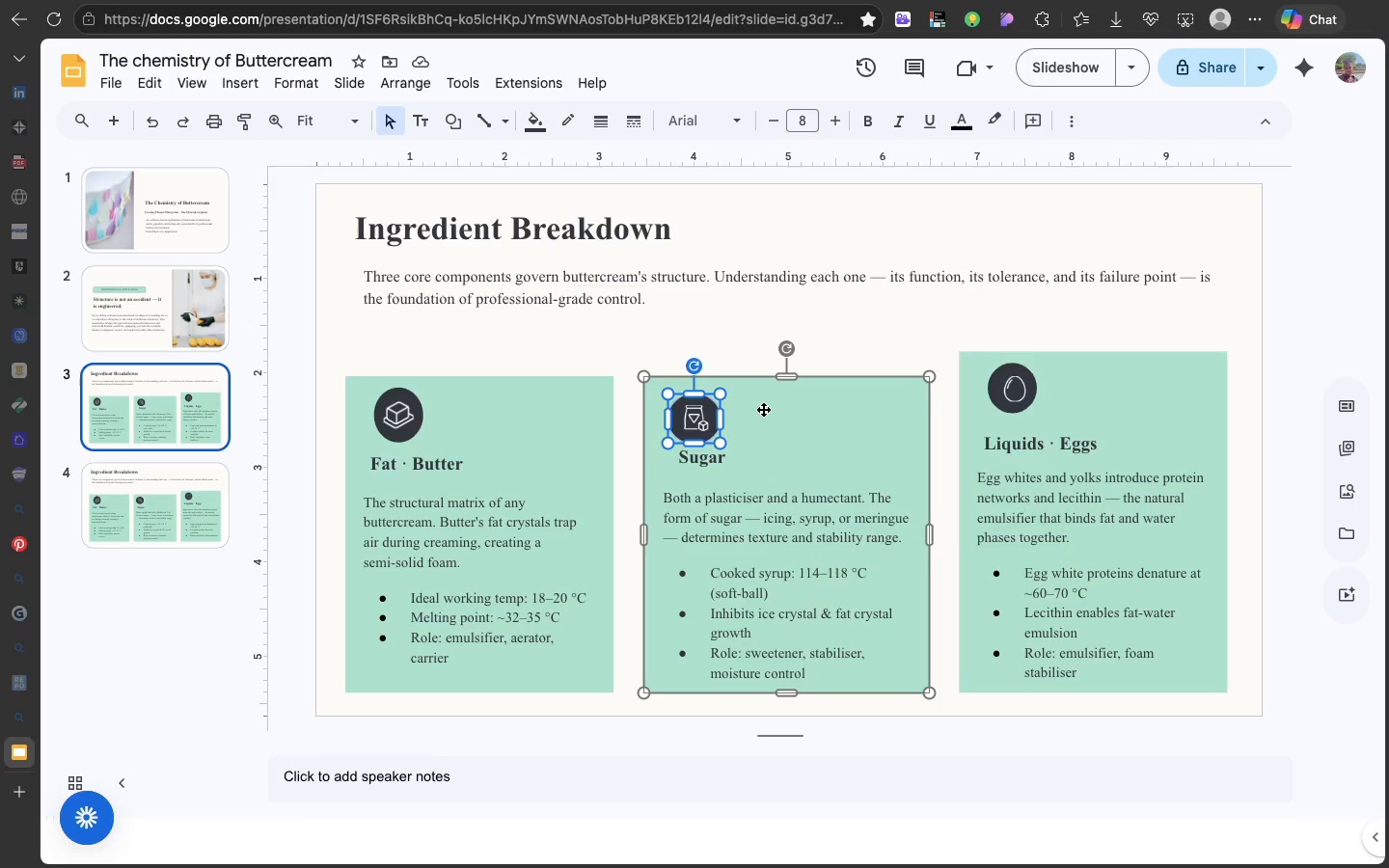 
left_click([763, 409])
 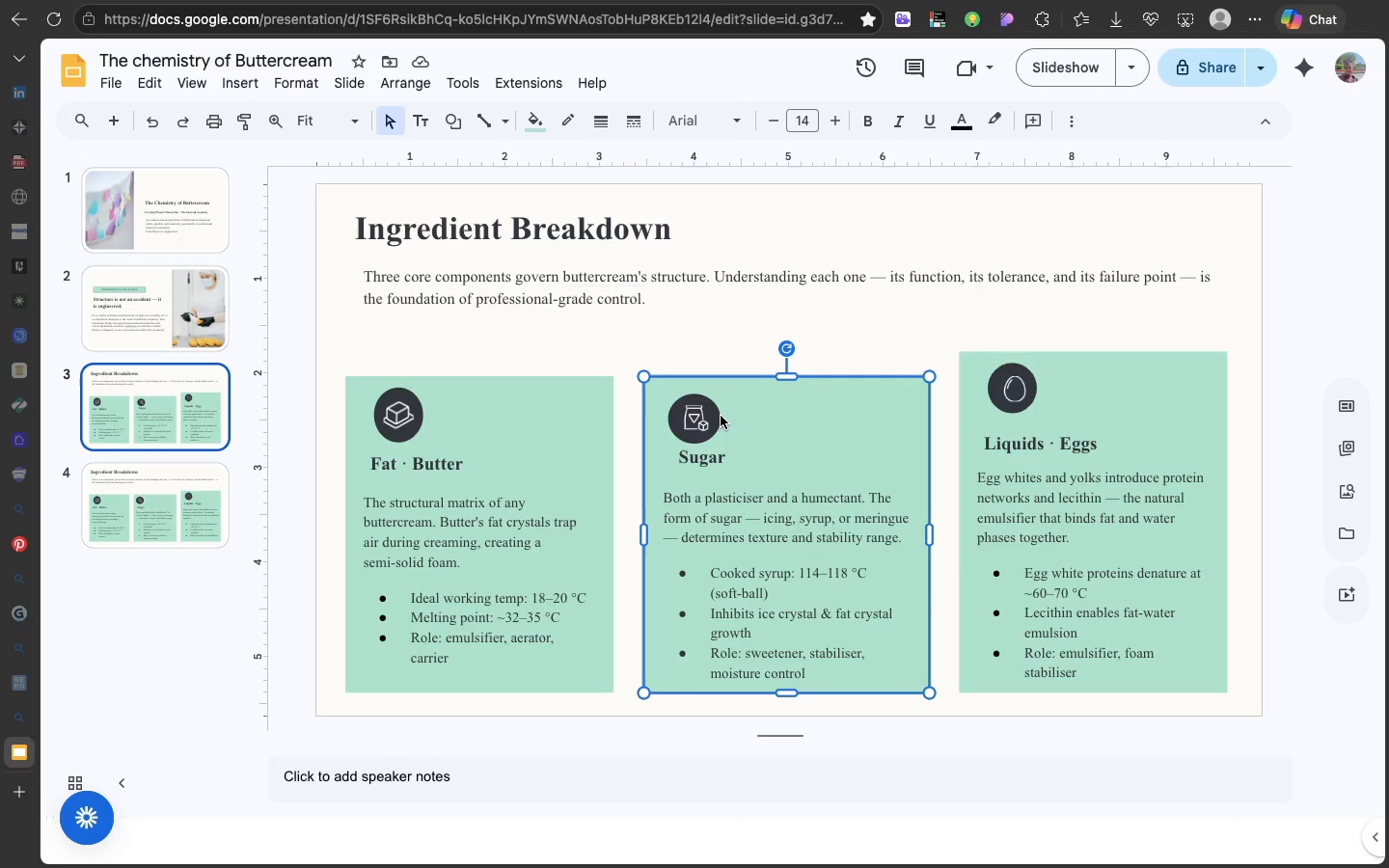 
left_click([721, 416])
 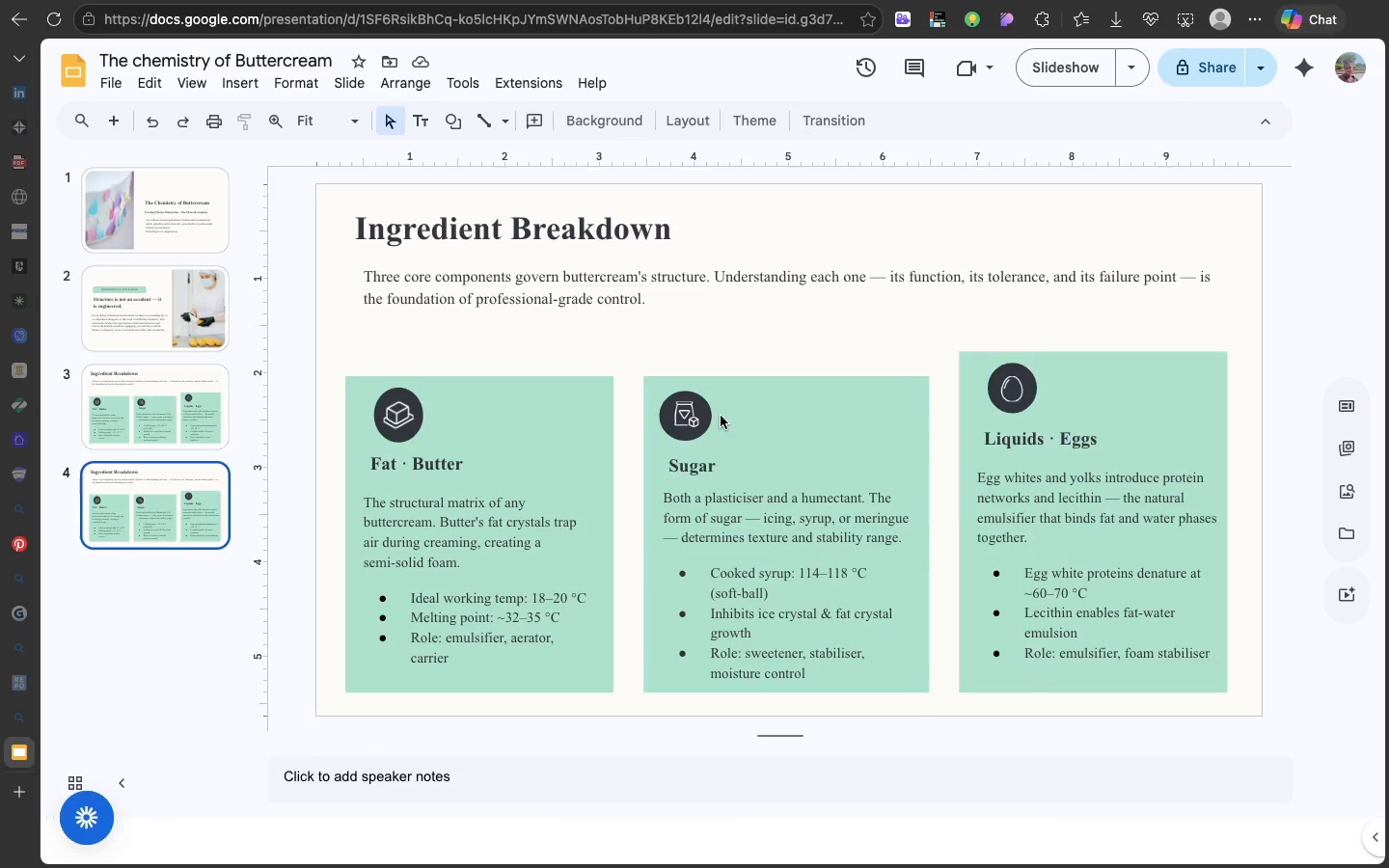 
scroll: coordinate [721, 416], scroll_direction: down, amount: 10.0
 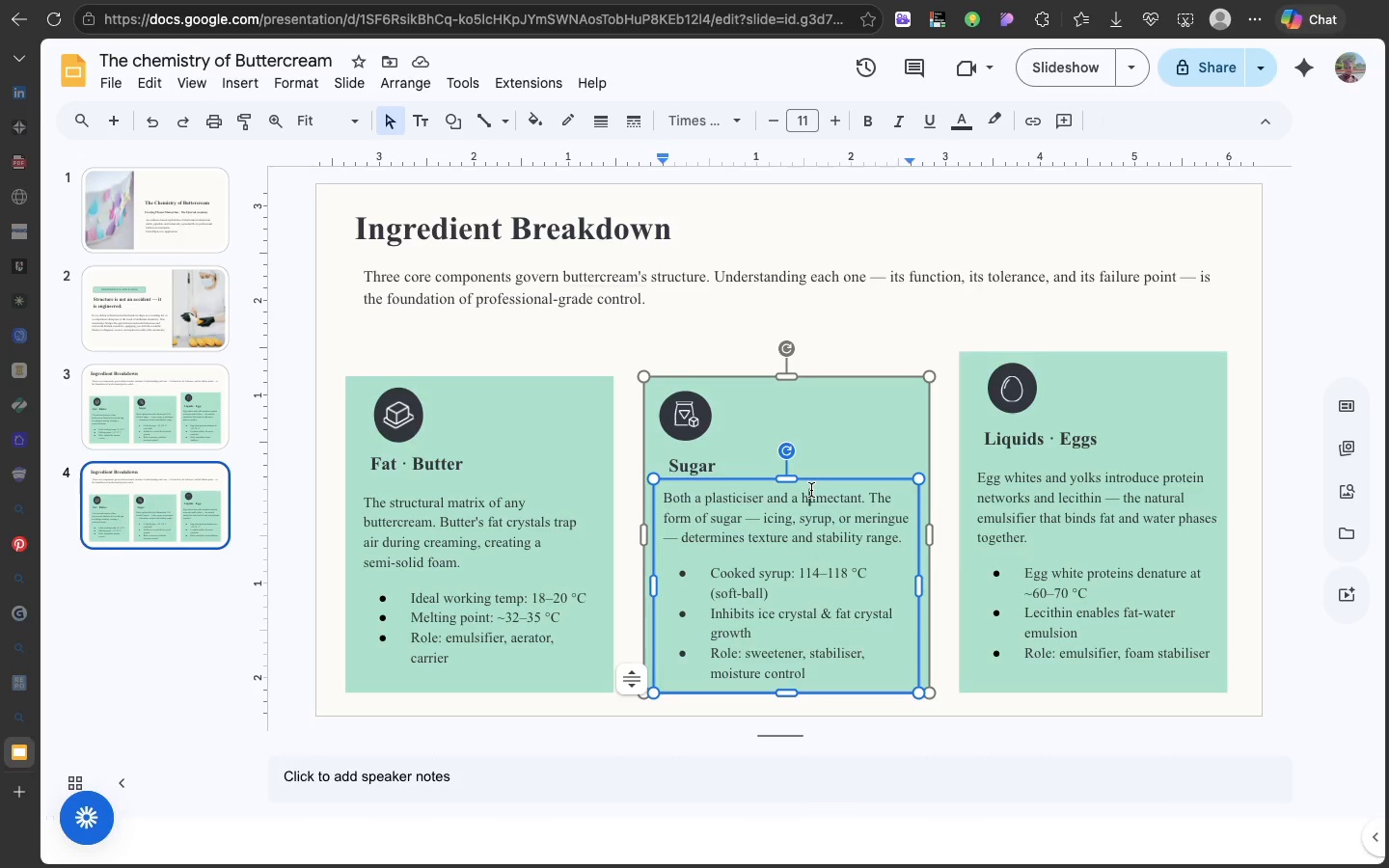 
left_click([810, 490])
 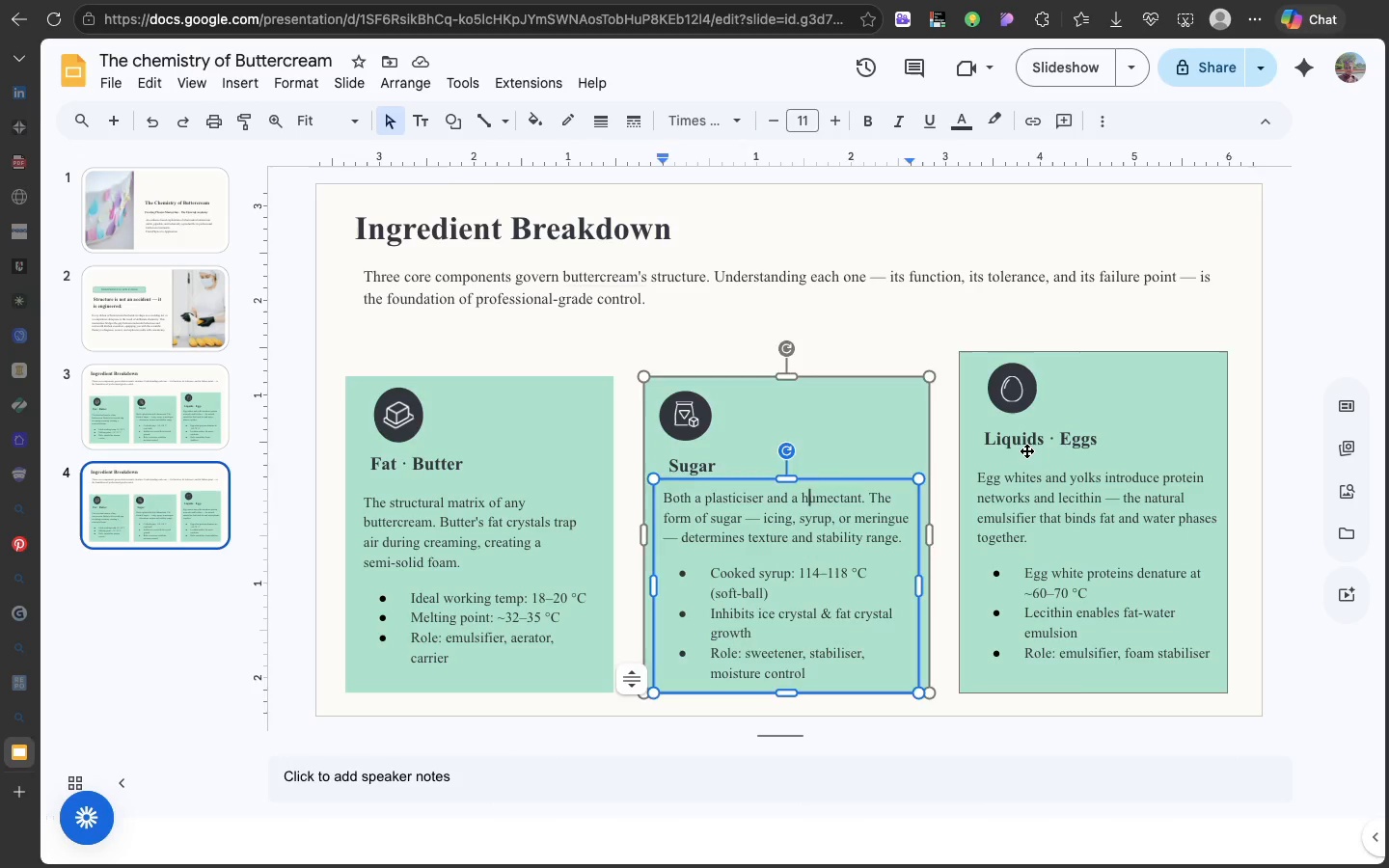 
left_click([1026, 450])
 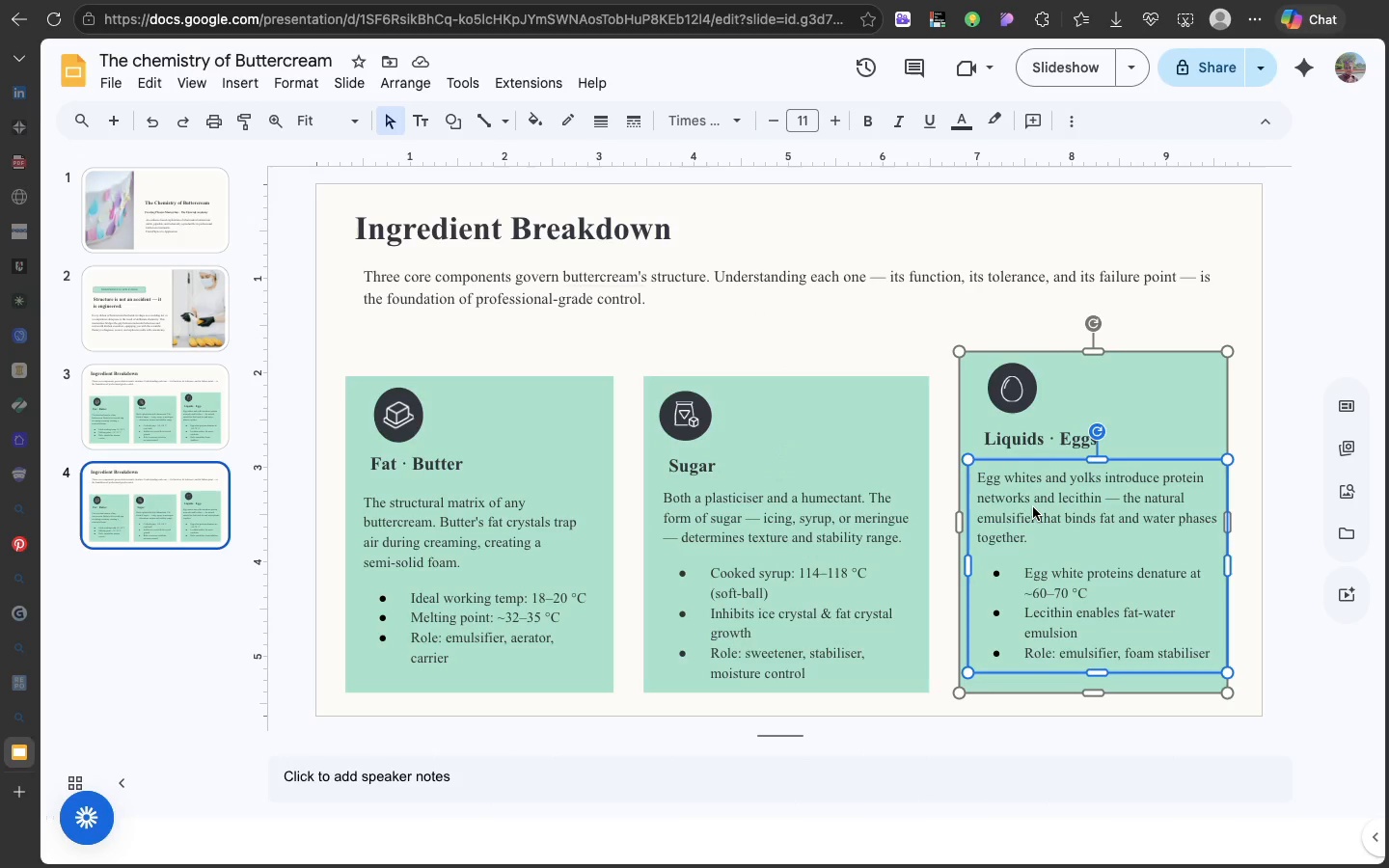 
left_click([1033, 507])
 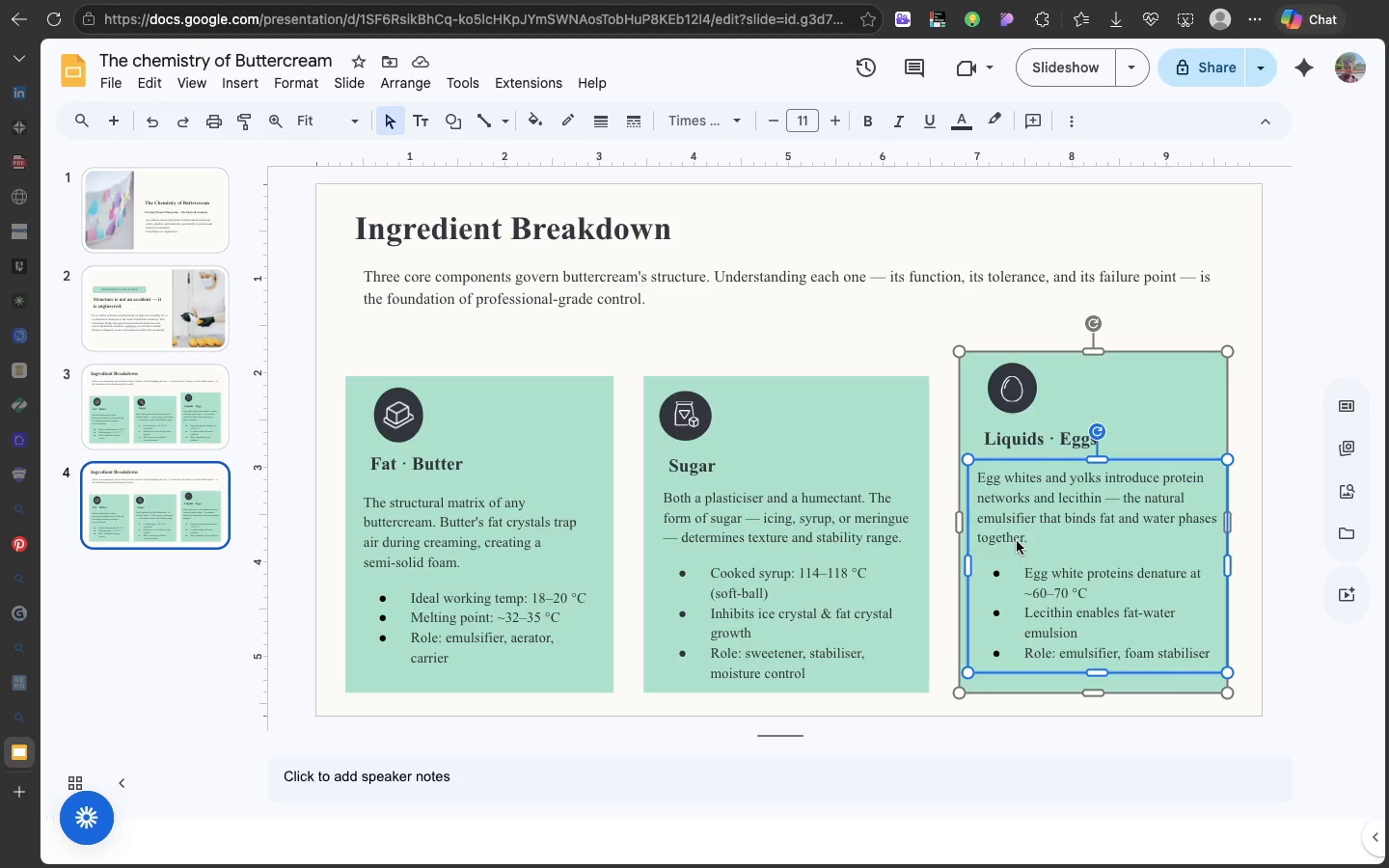 
left_click([1106, 397])
 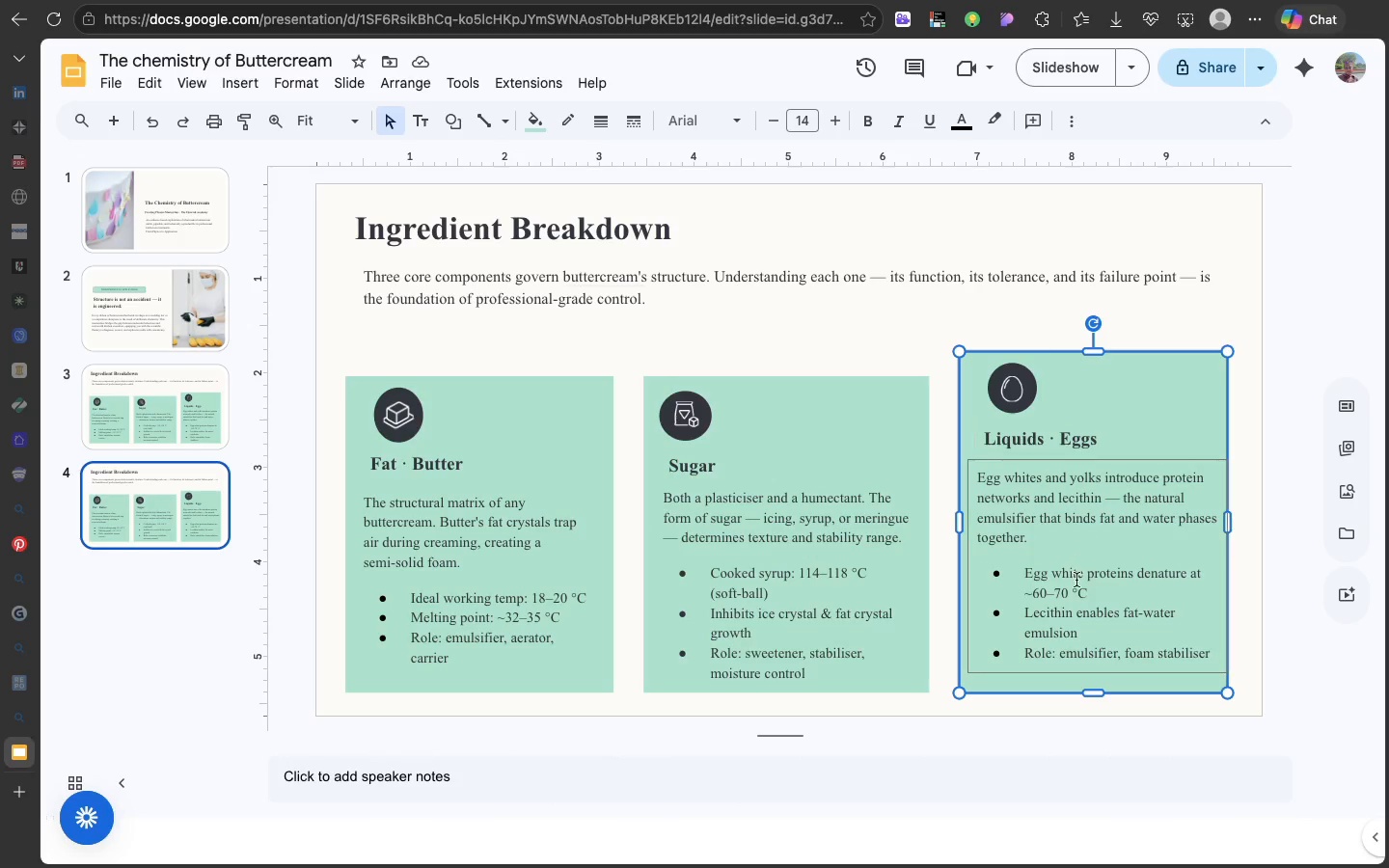 
wait(5.99)
 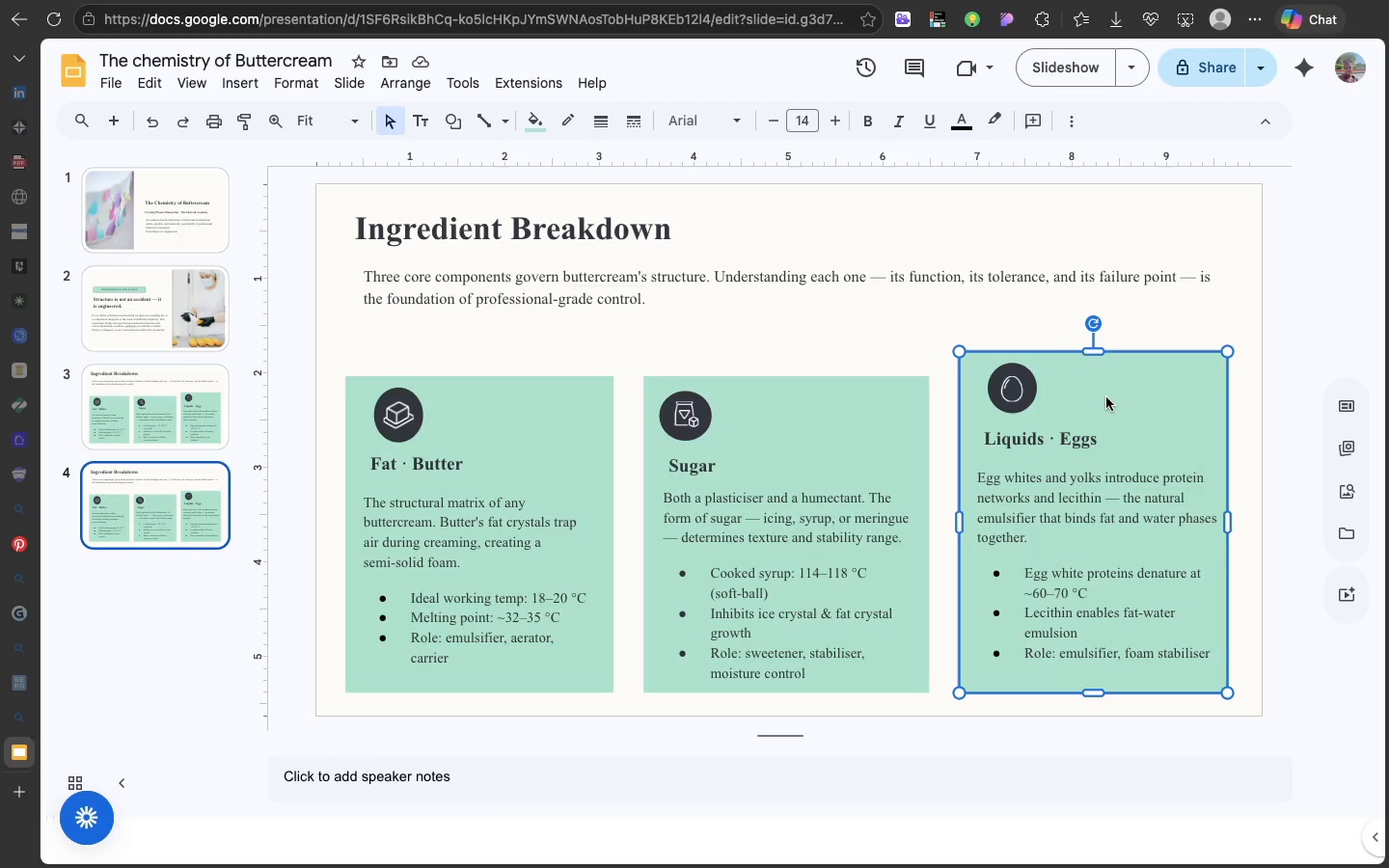 
left_click([1062, 678])
 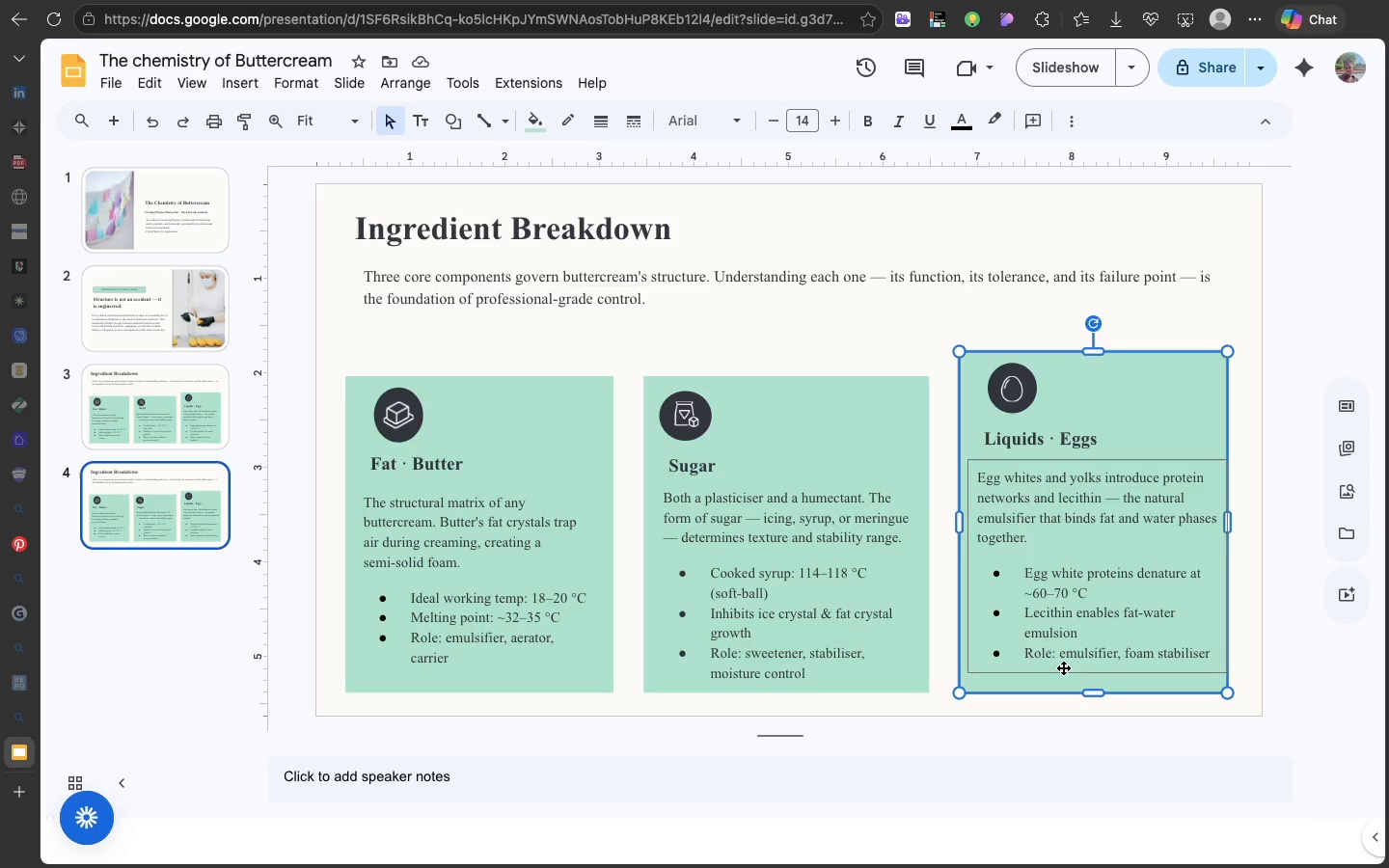 
left_click([1063, 667])
 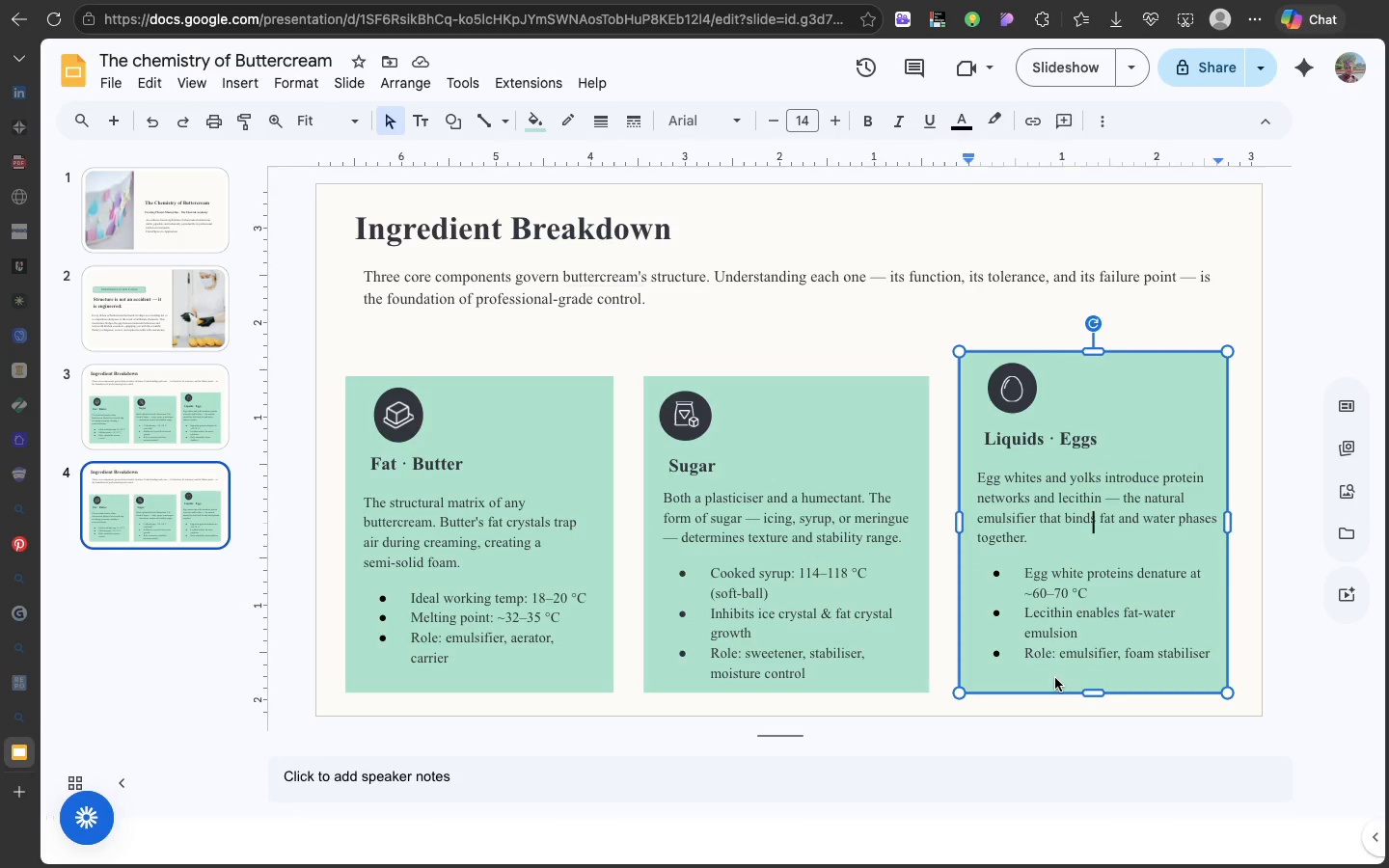 
double_click([1055, 678])
 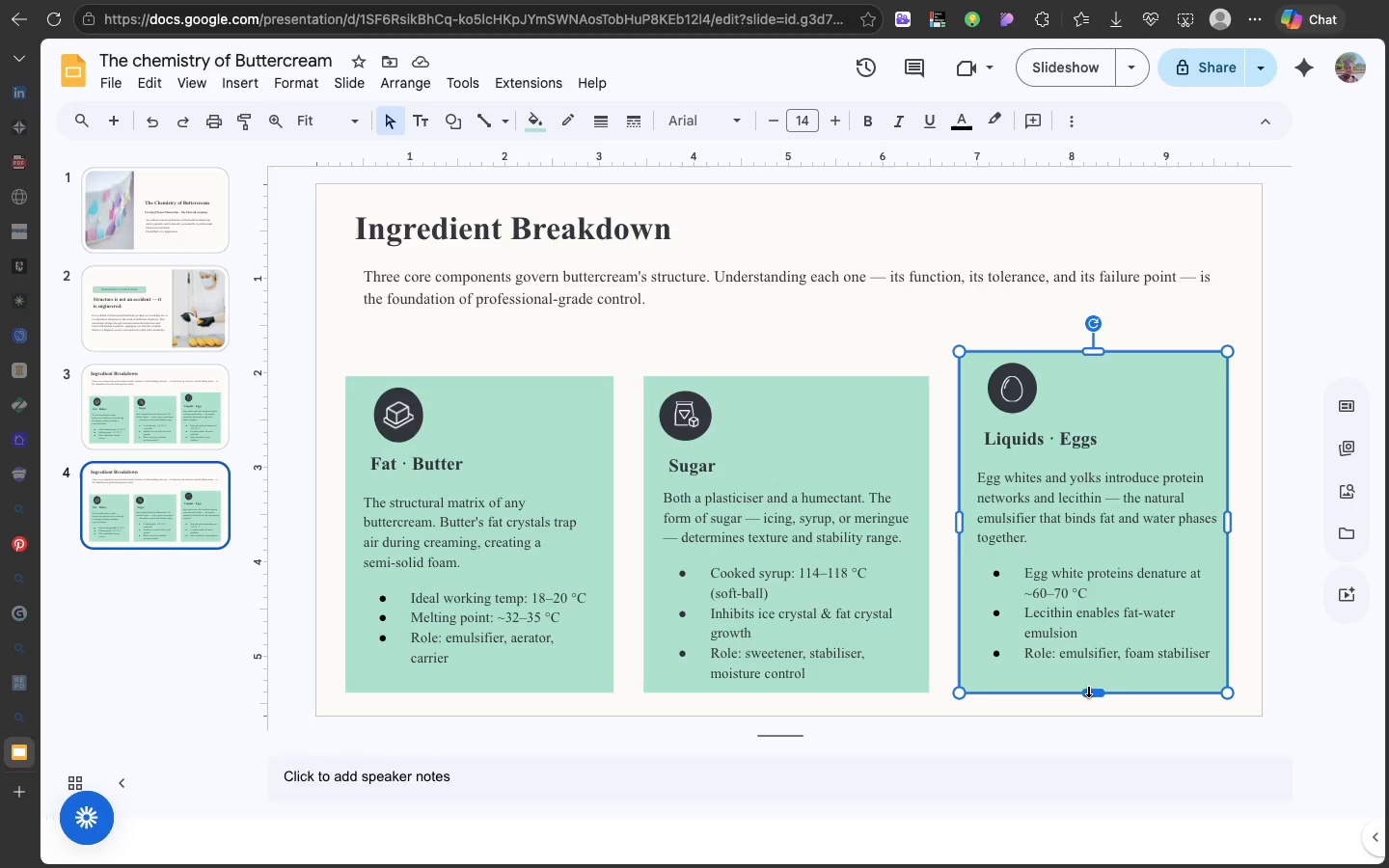 
left_click_drag(start_coordinate=[1088, 690], to_coordinate=[1088, 675])
 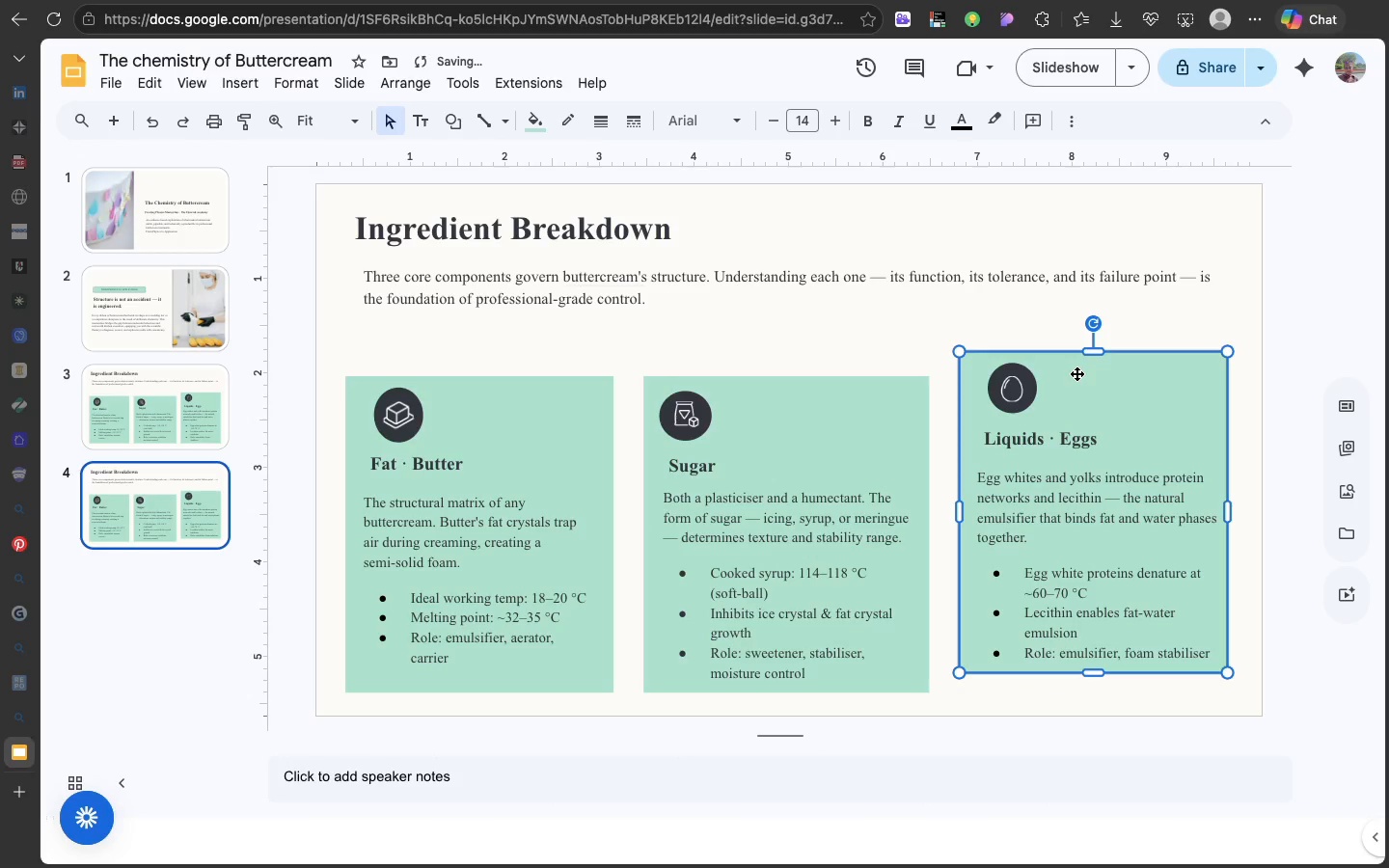 
left_click([1076, 373])
 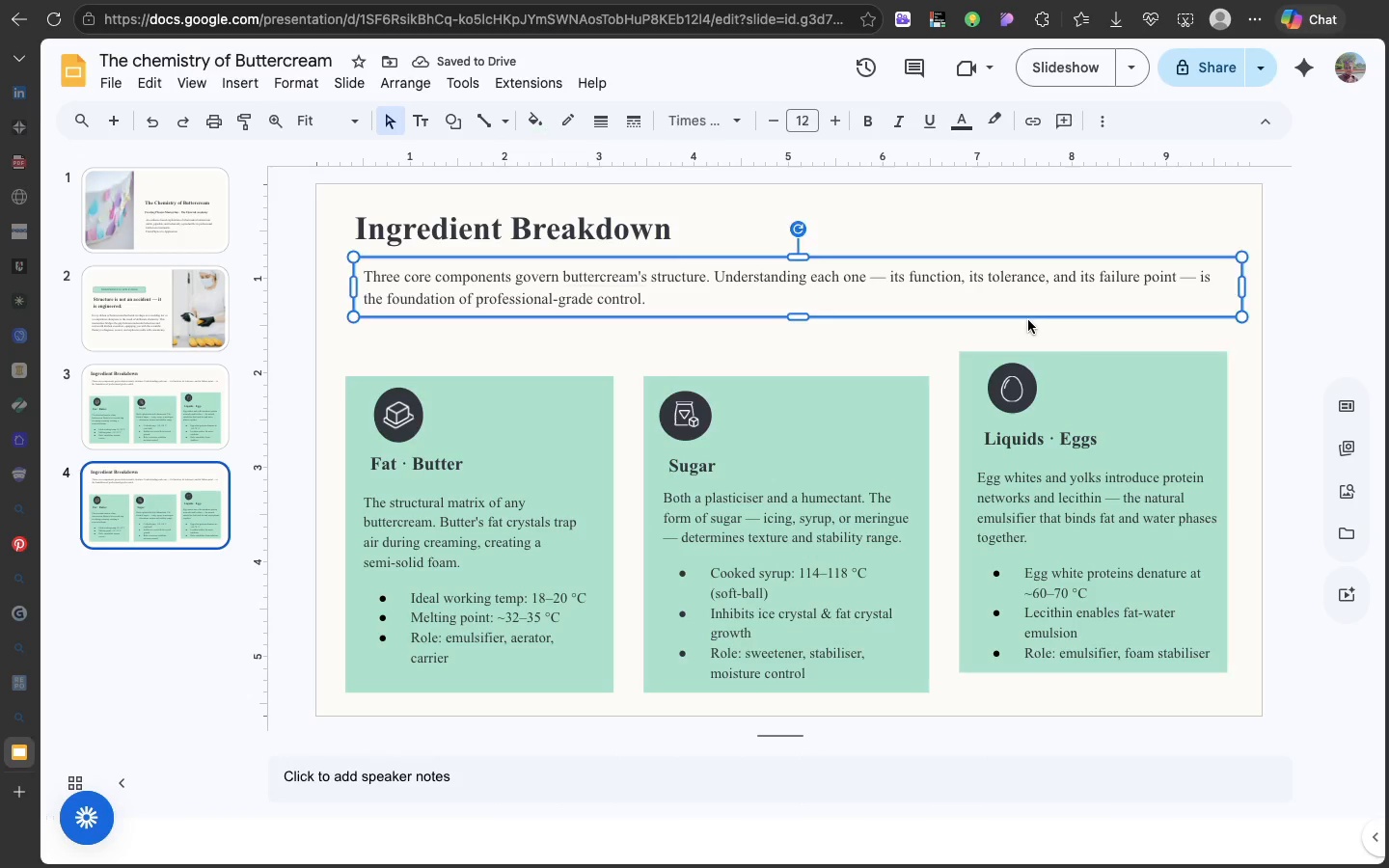 
left_click([1028, 320])
 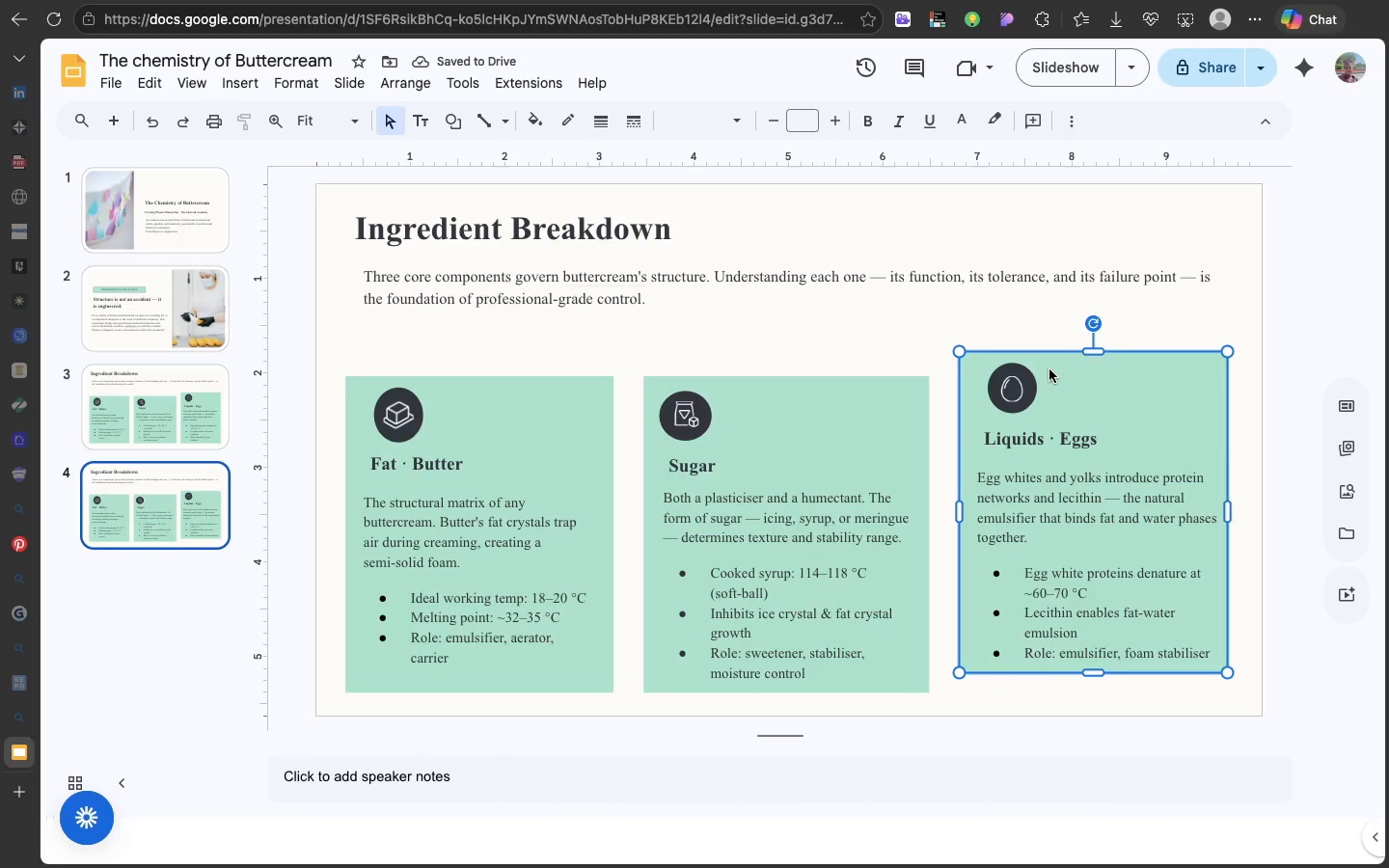 
left_click([1049, 369])
 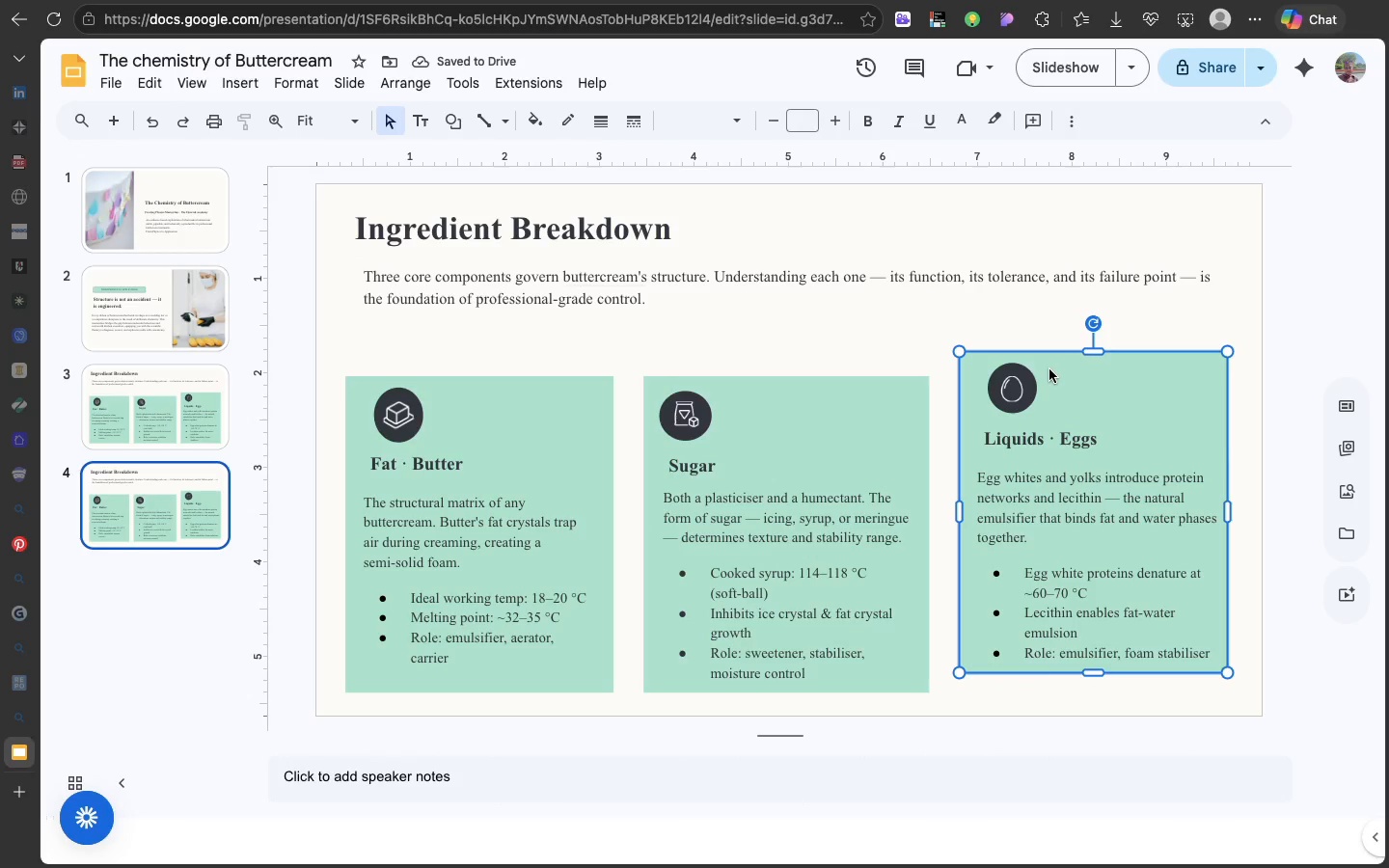 
left_click_drag(start_coordinate=[1049, 369], to_coordinate=[1050, 389])
 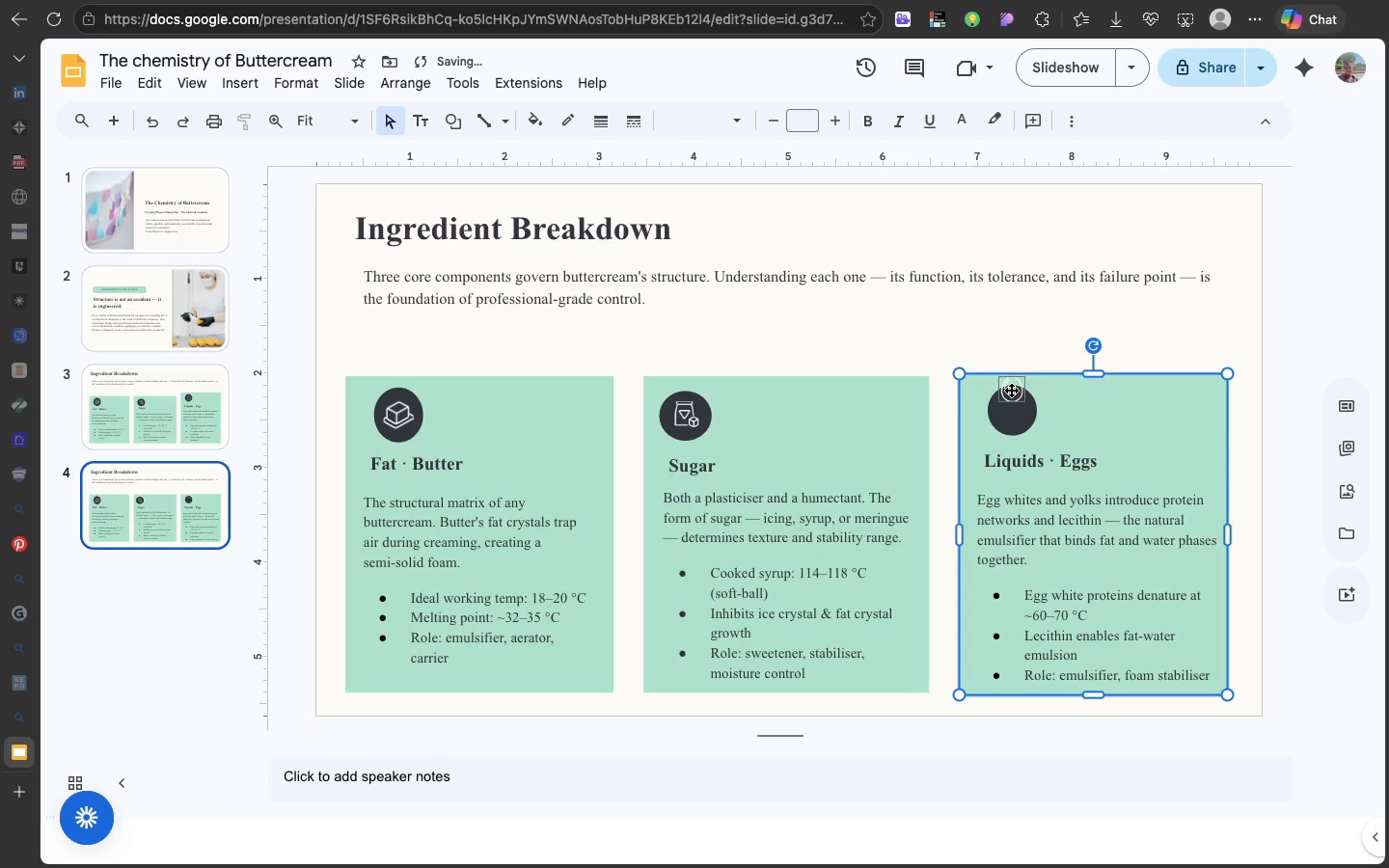 
left_click([1011, 390])
 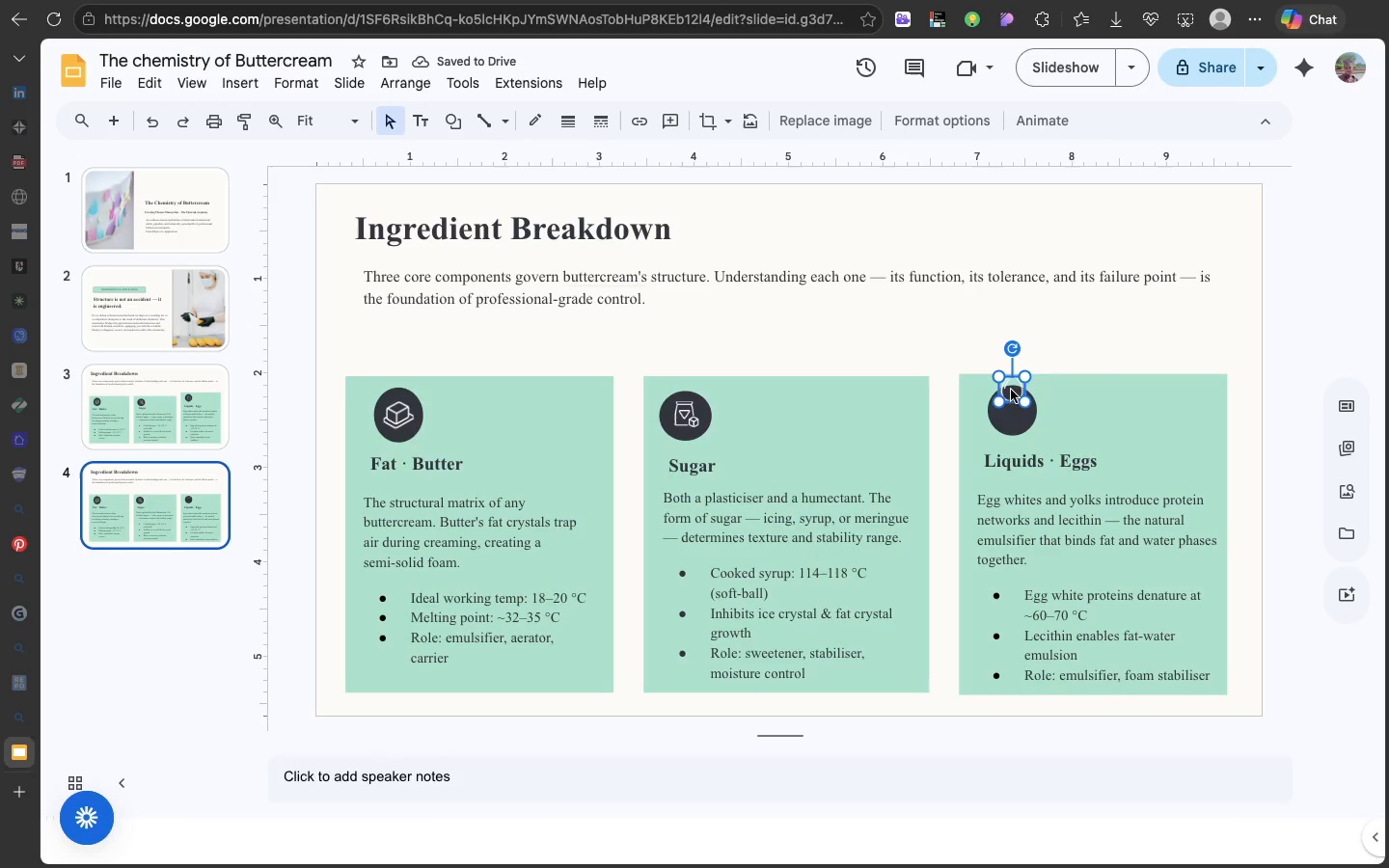 
left_click_drag(start_coordinate=[1011, 390], to_coordinate=[1010, 406])
 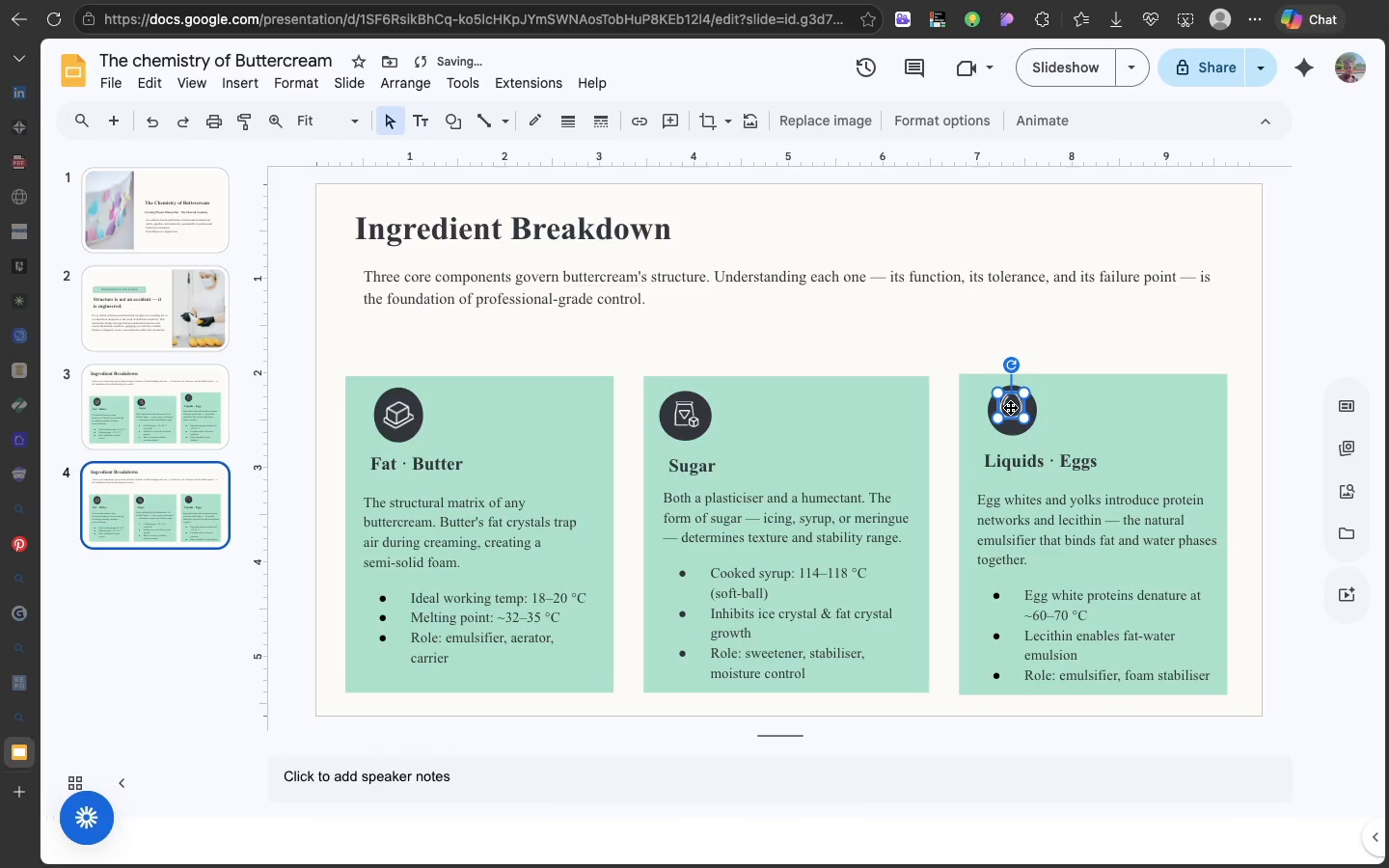 
left_click_drag(start_coordinate=[1010, 407], to_coordinate=[1014, 413])
 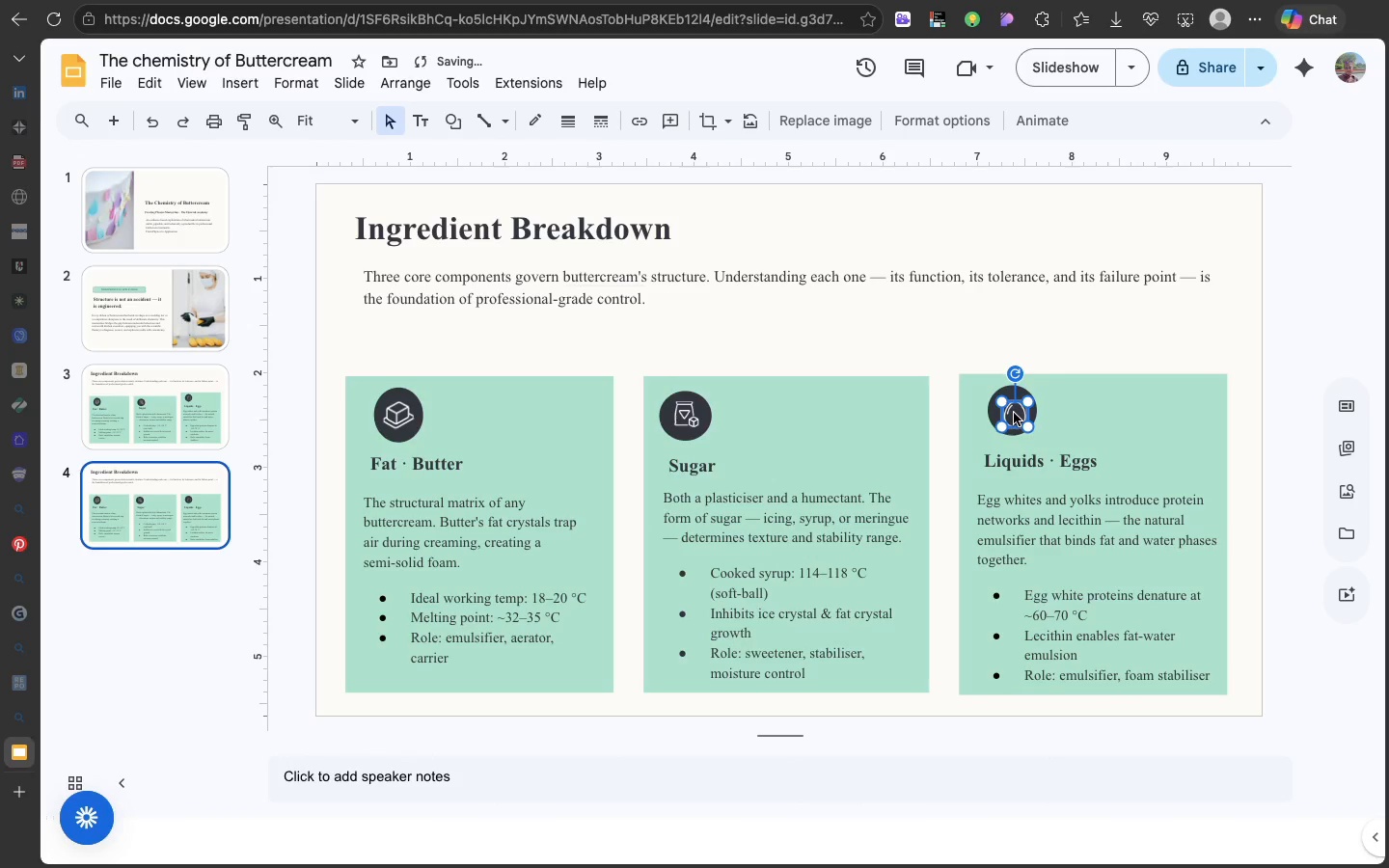 
left_click_drag(start_coordinate=[1014, 413], to_coordinate=[1012, 408])
 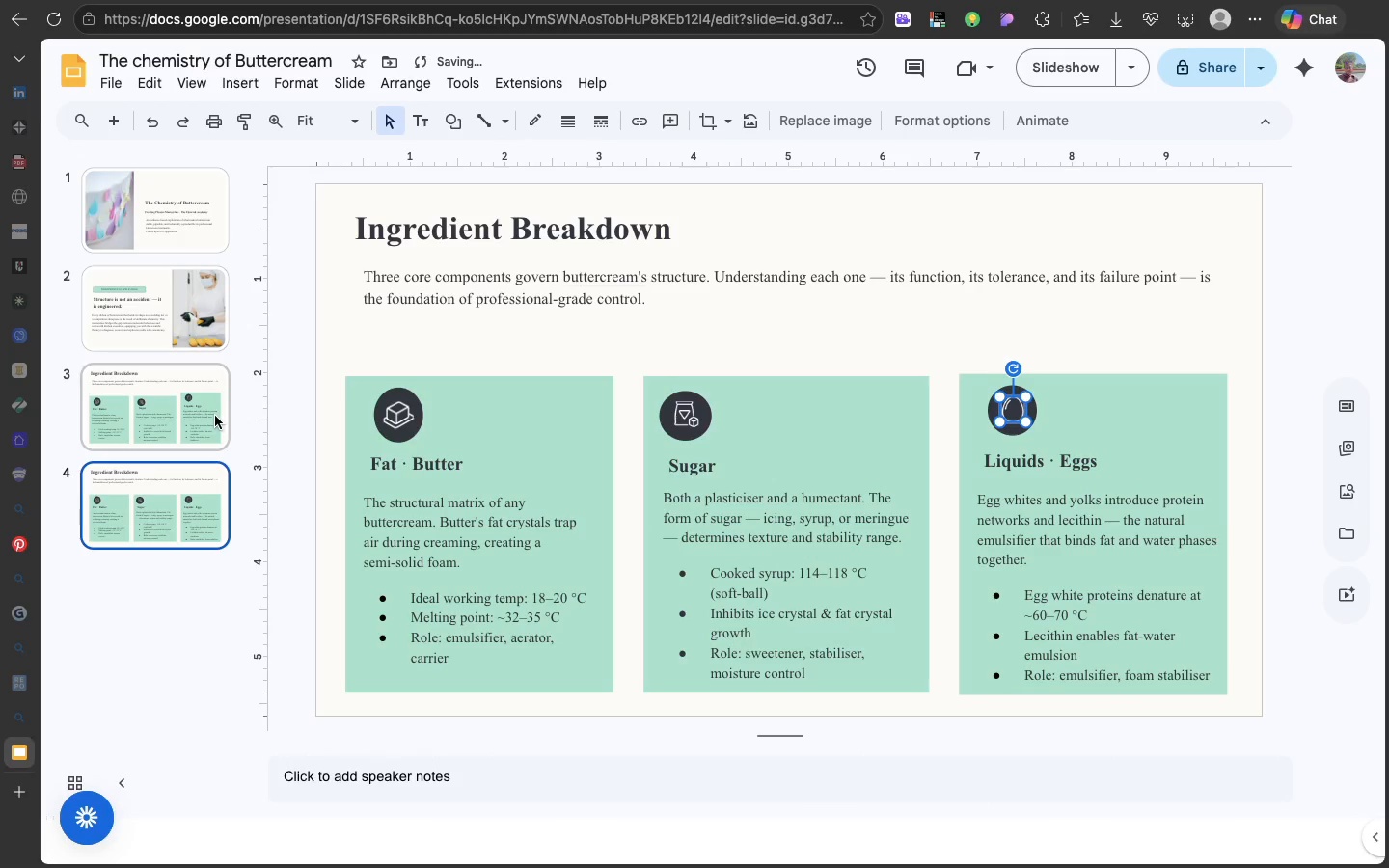 
left_click([215, 416])
 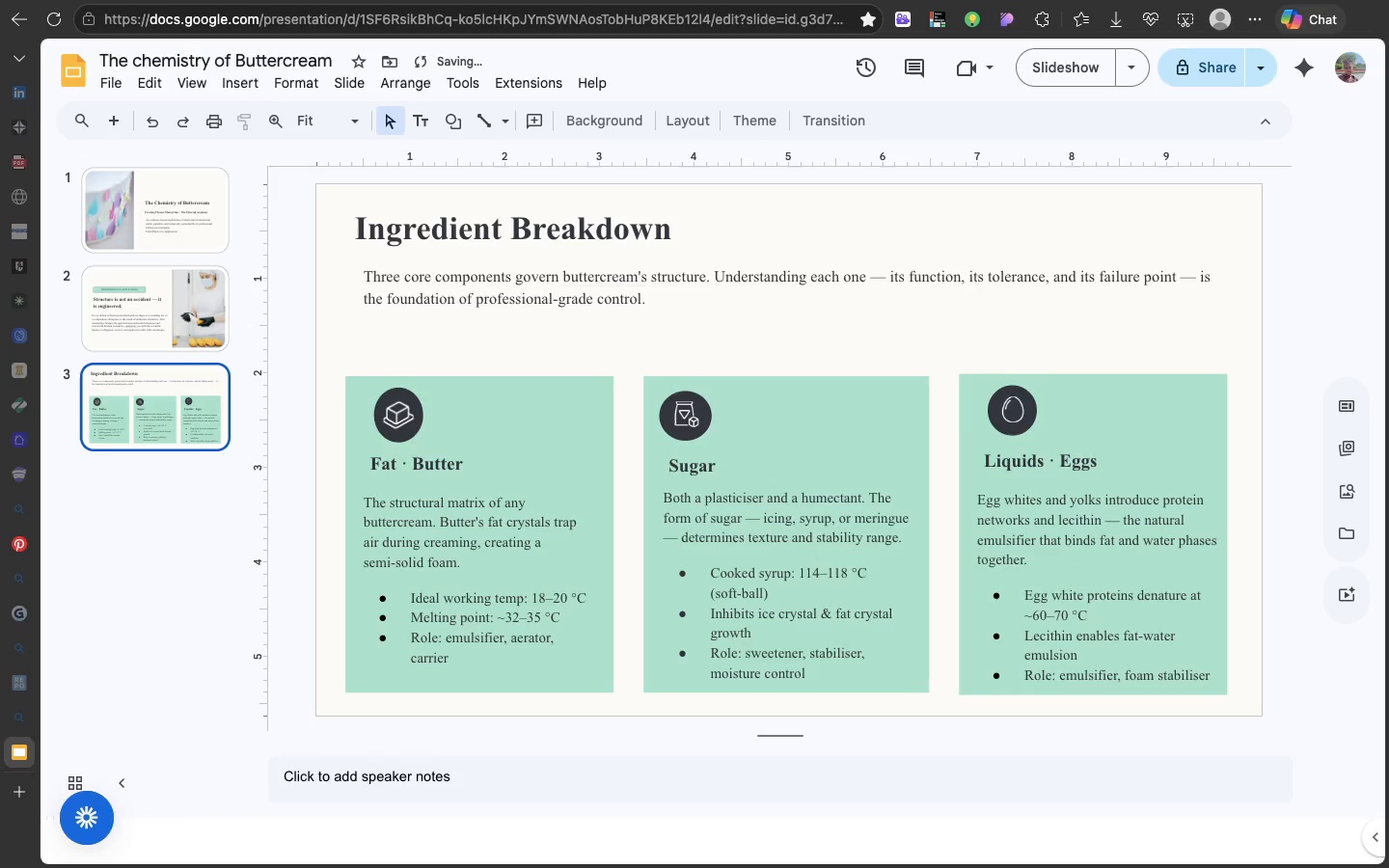 
key(Backspace)
 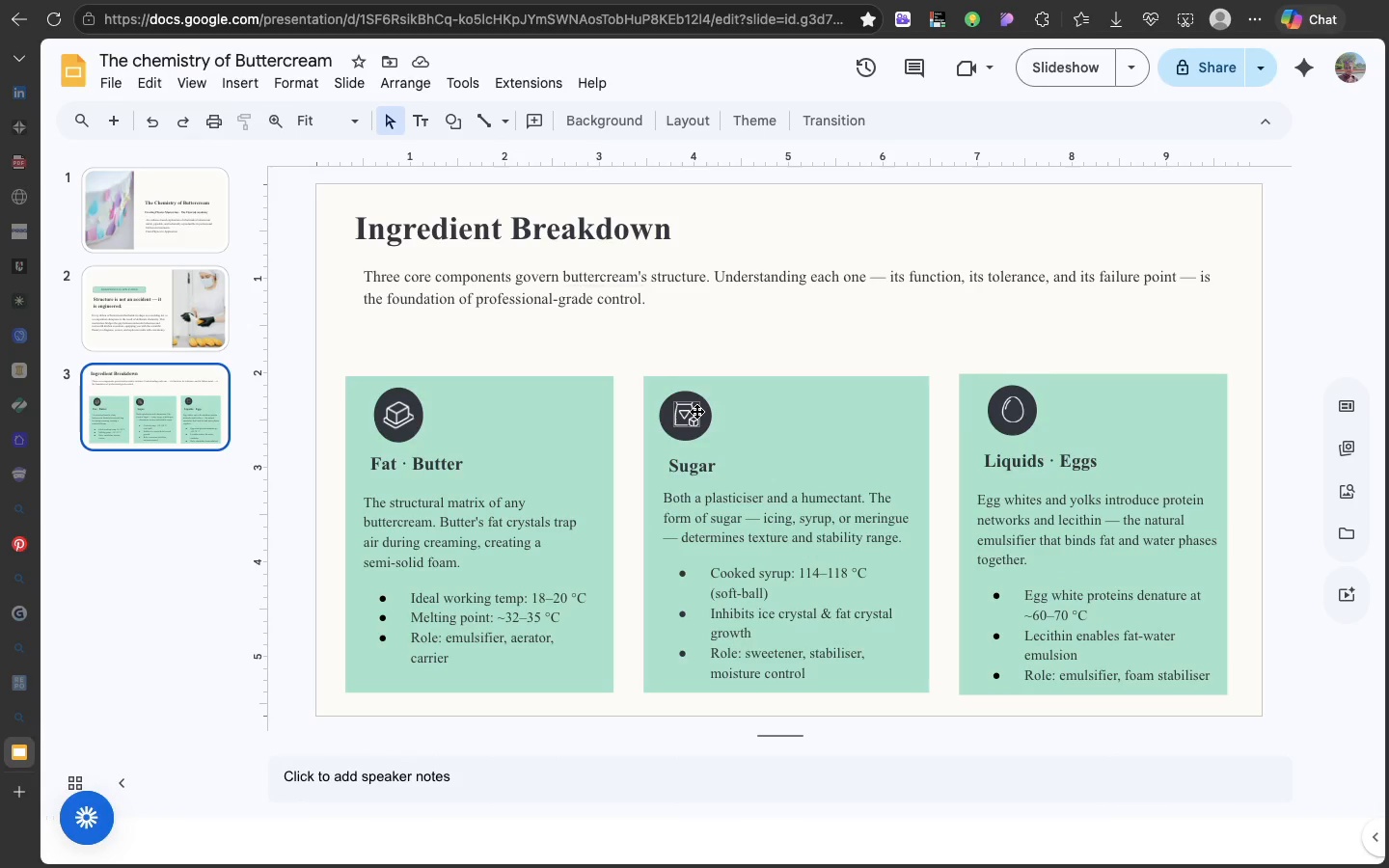 
wait(13.02)
 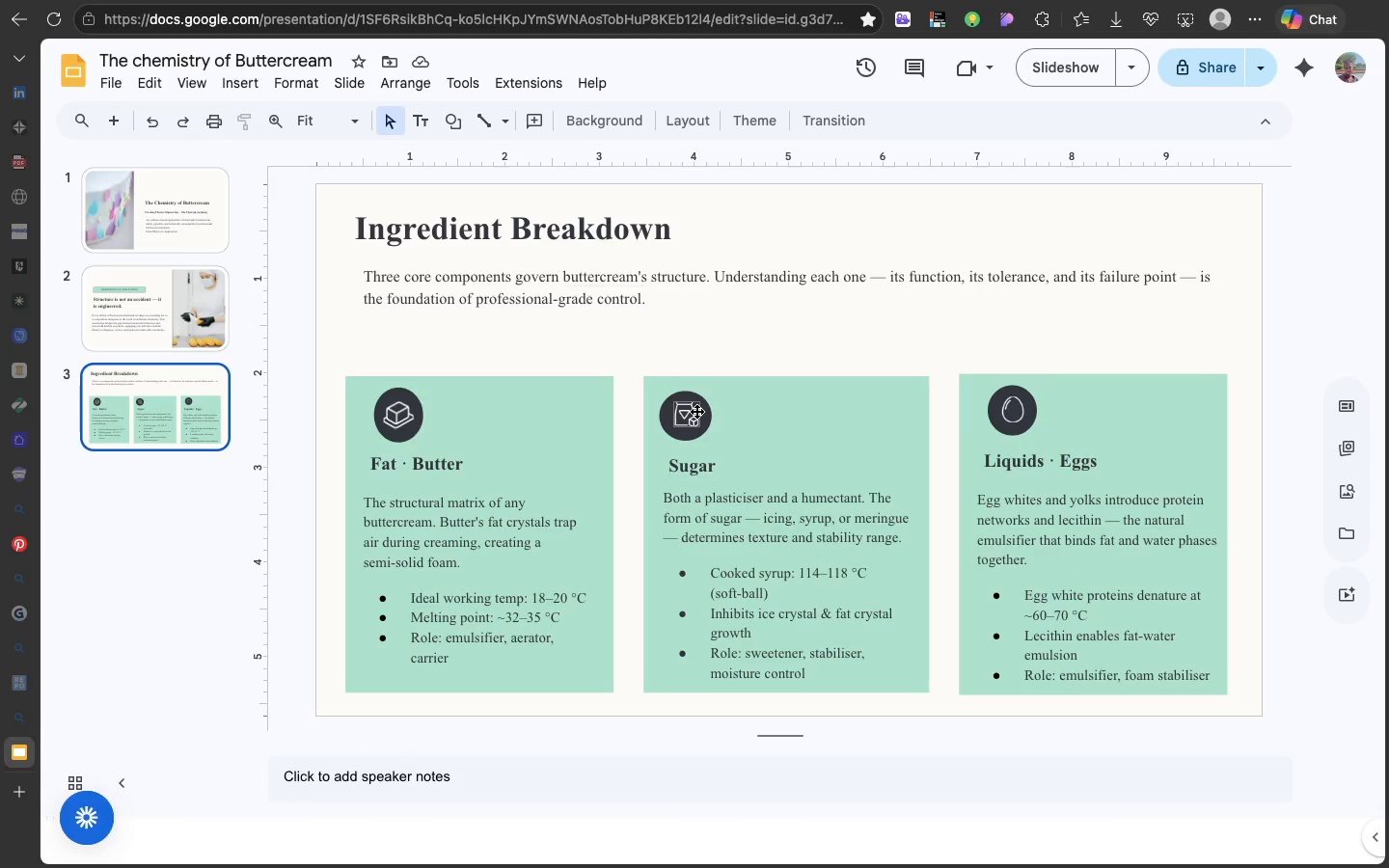 
right_click([175, 390])
 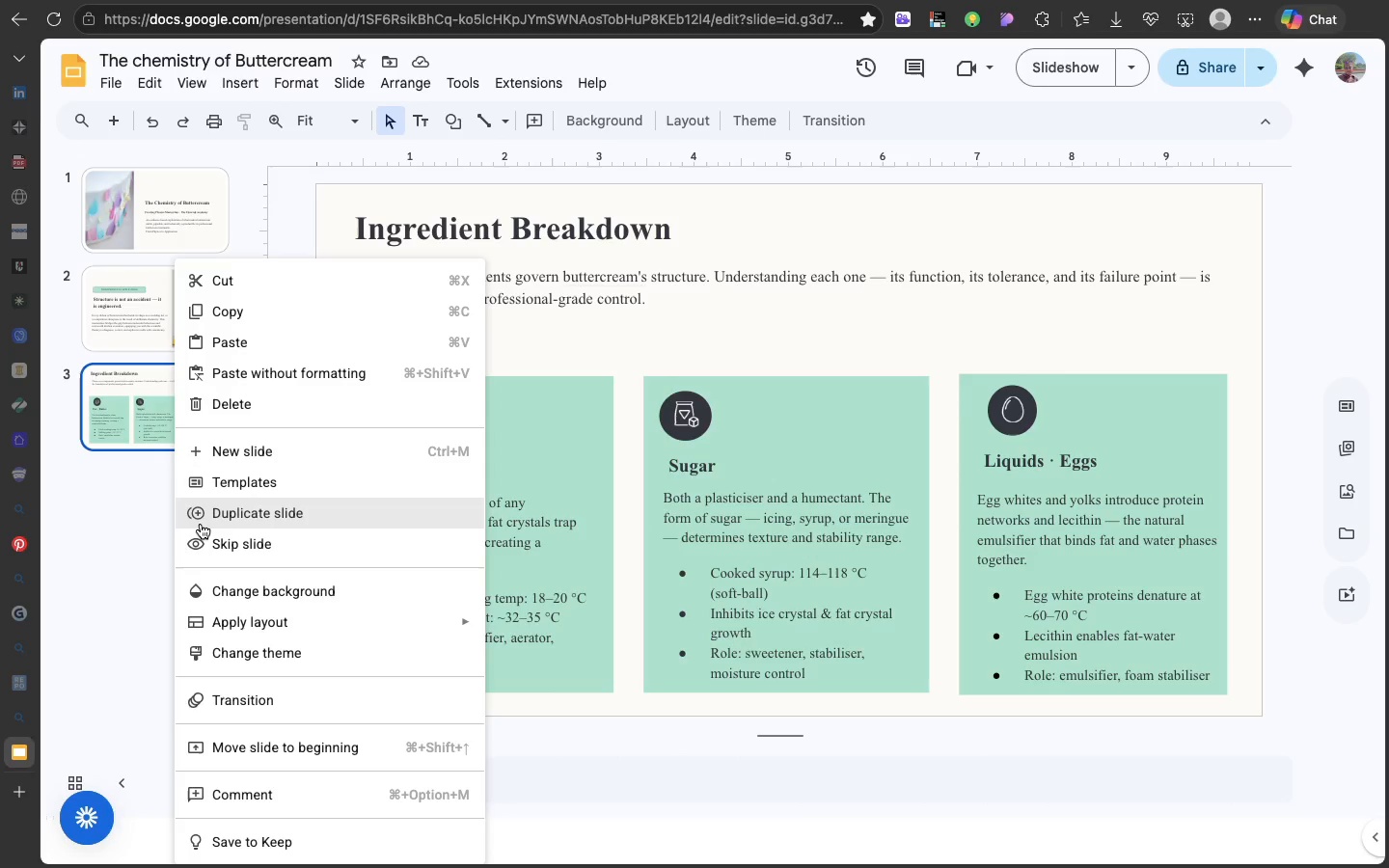 
left_click([201, 524])
 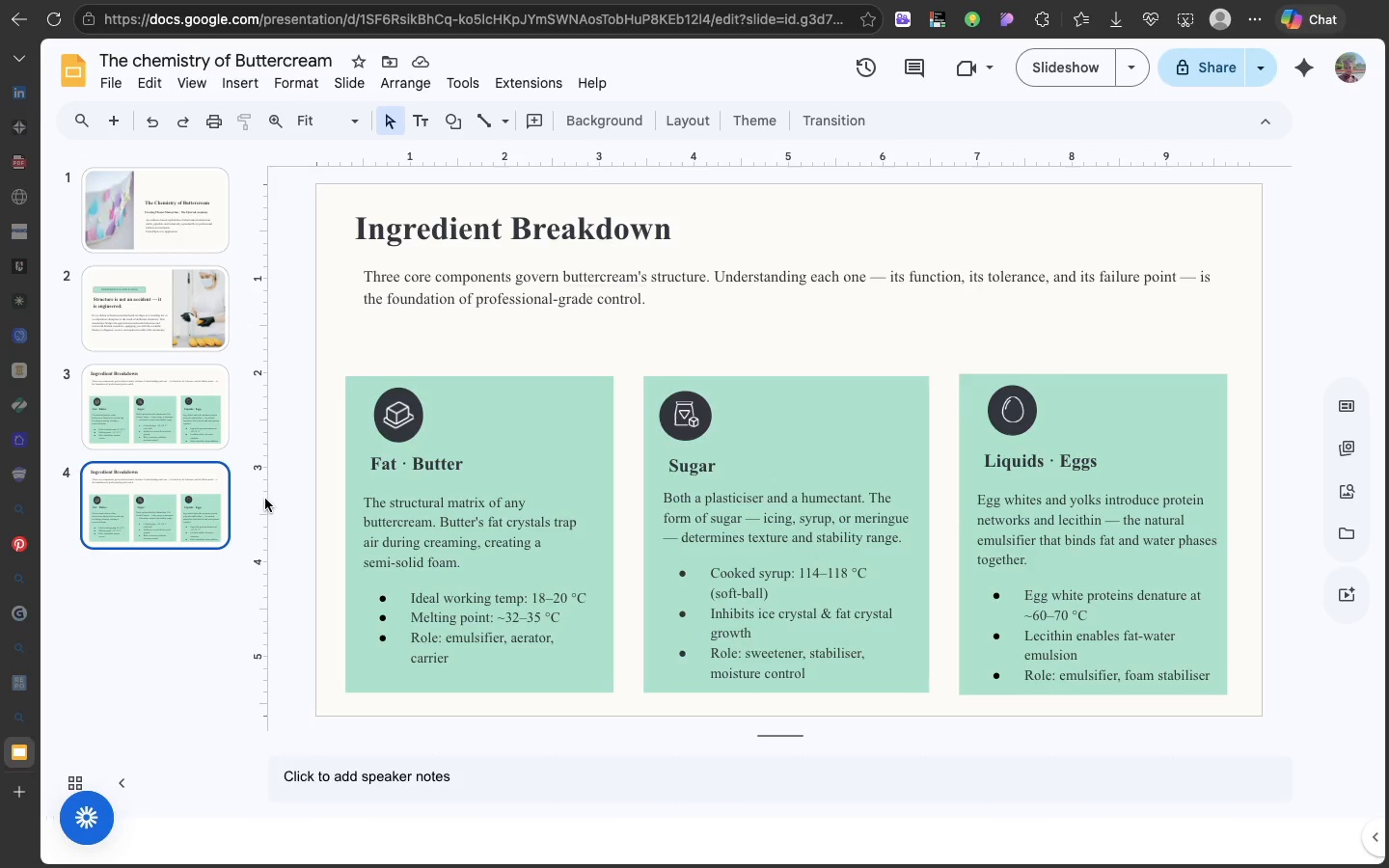 
wait(39.59)
 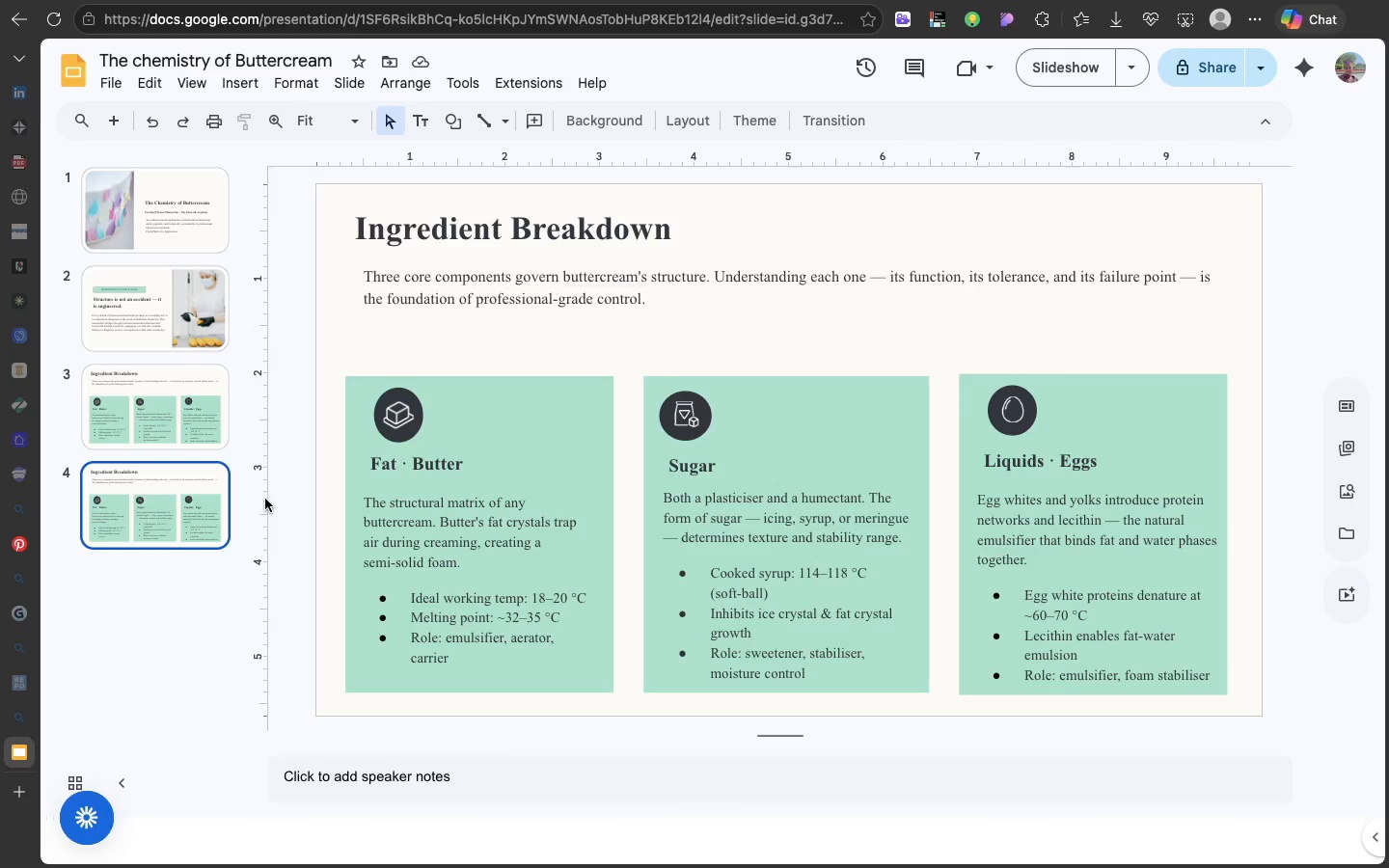 
left_click([422, 443])
 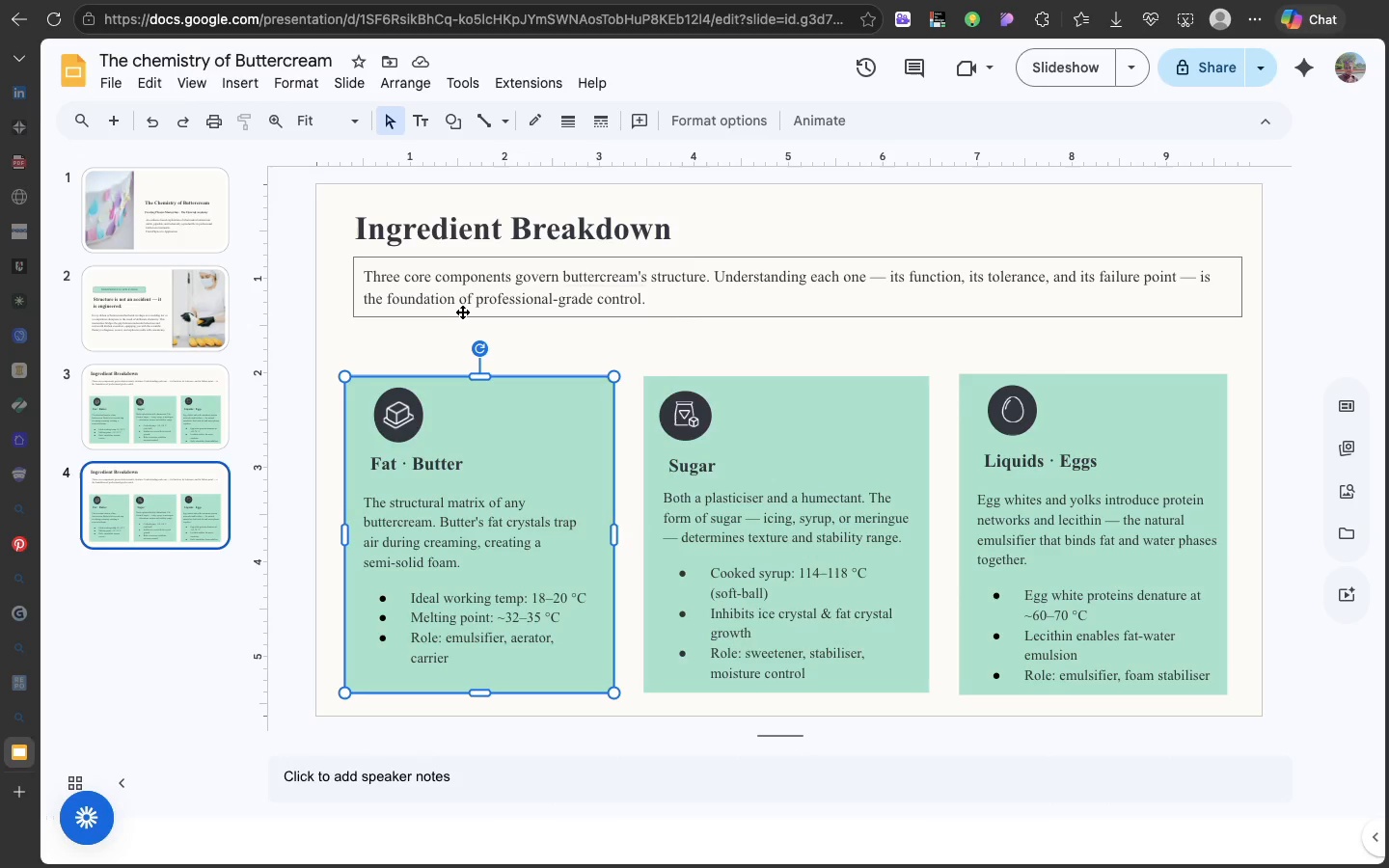 
wait(54.15)
 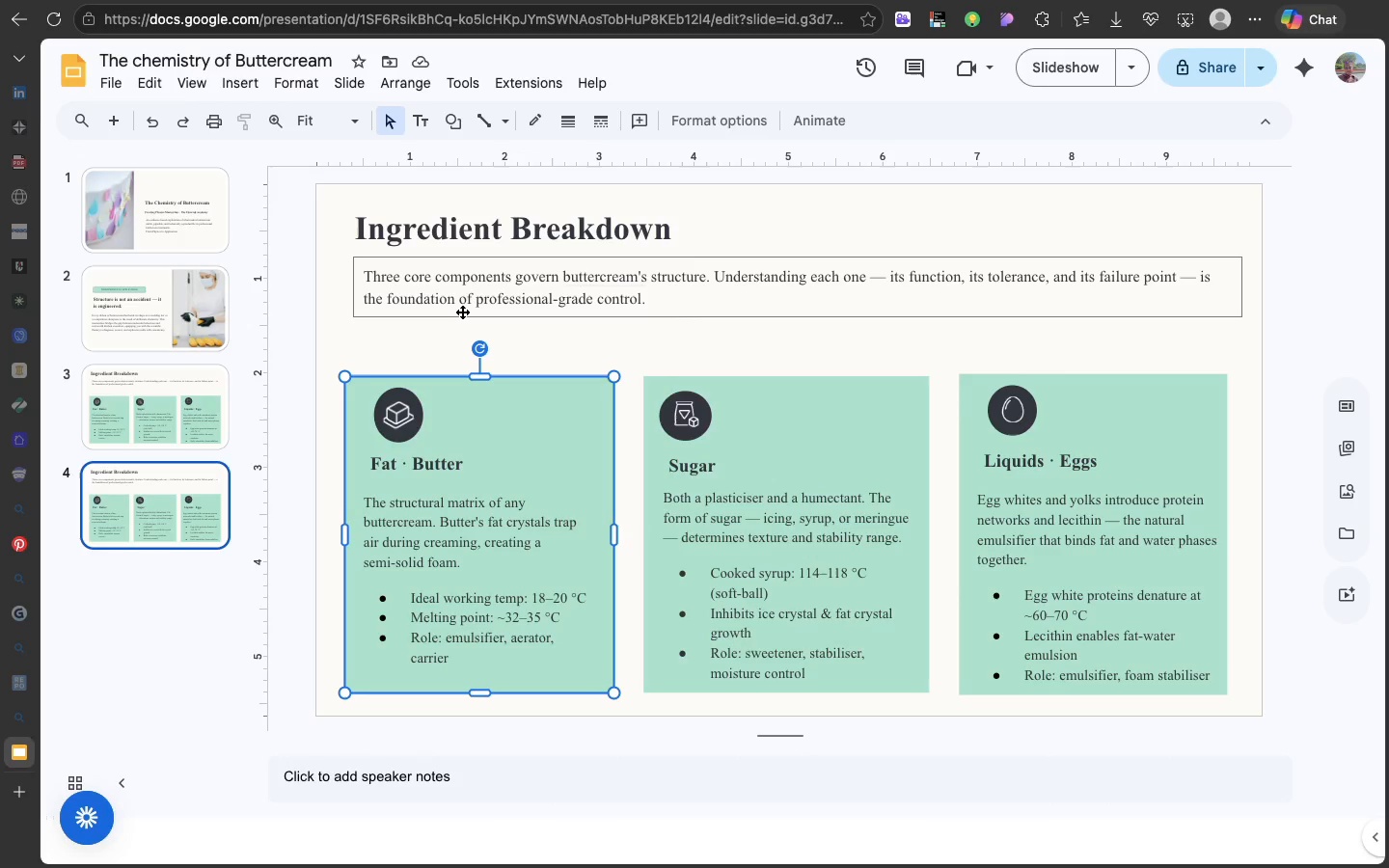 
double_click([405, 639])
 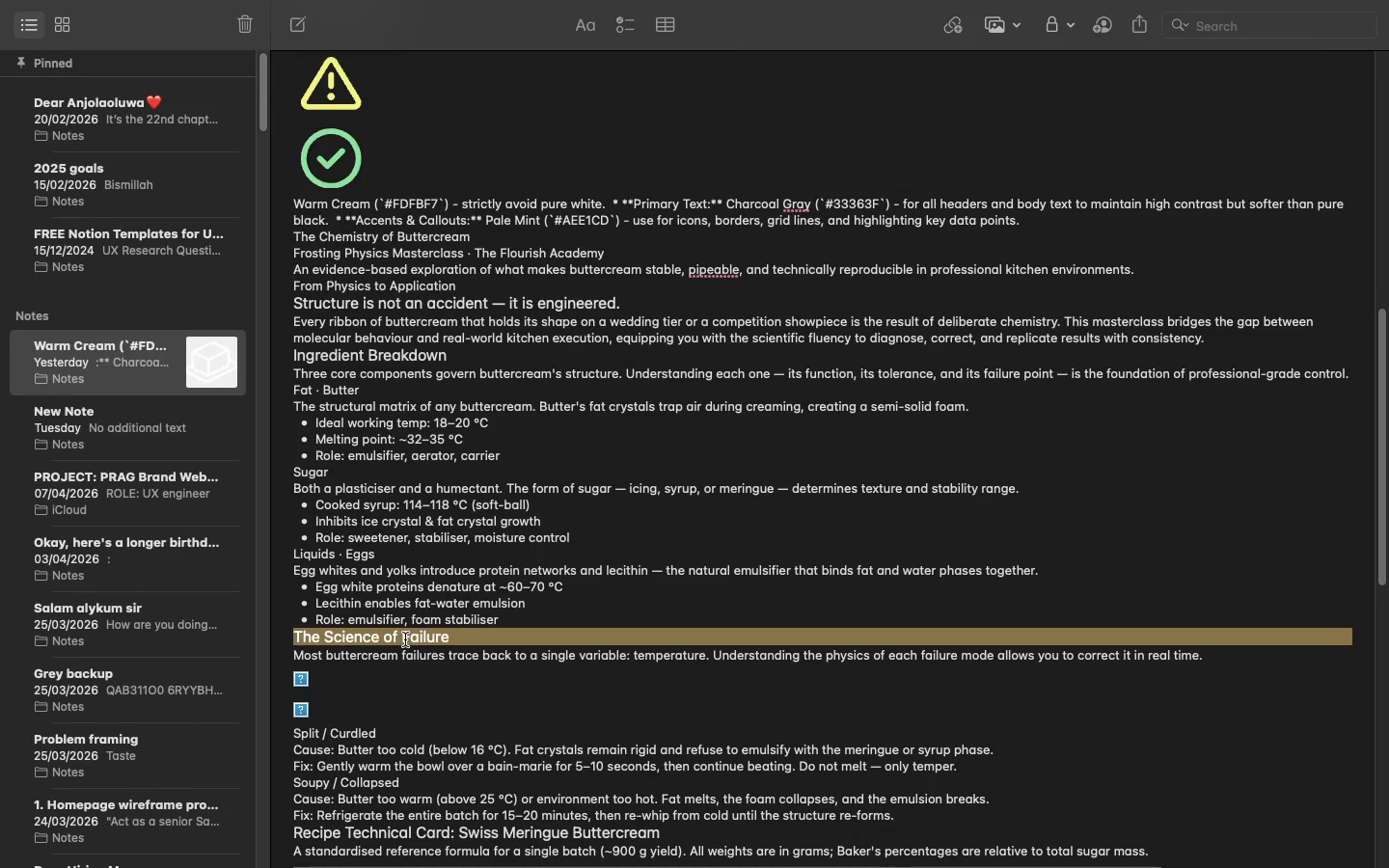 
triple_click([405, 639])
 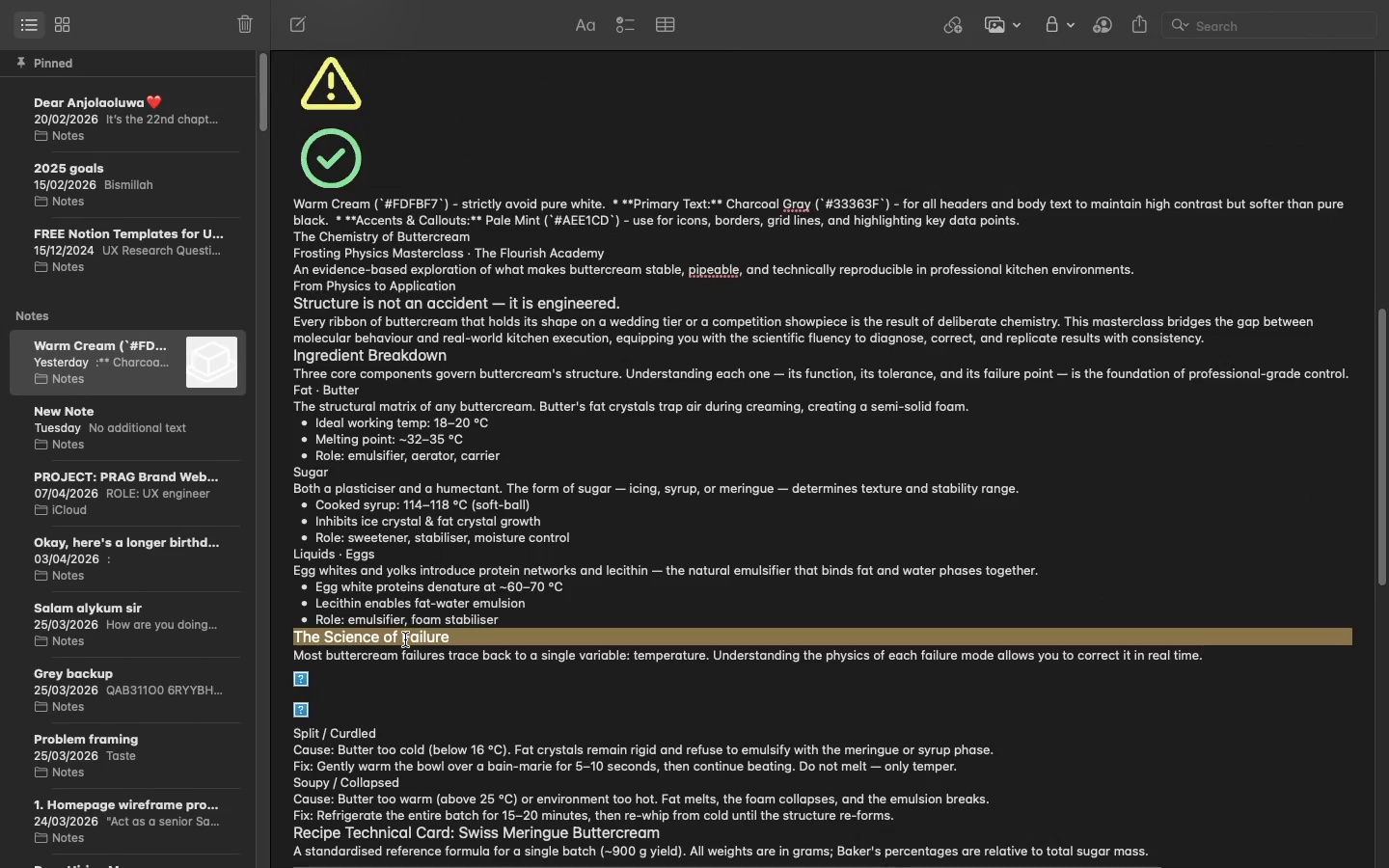 
key(Meta+C)
 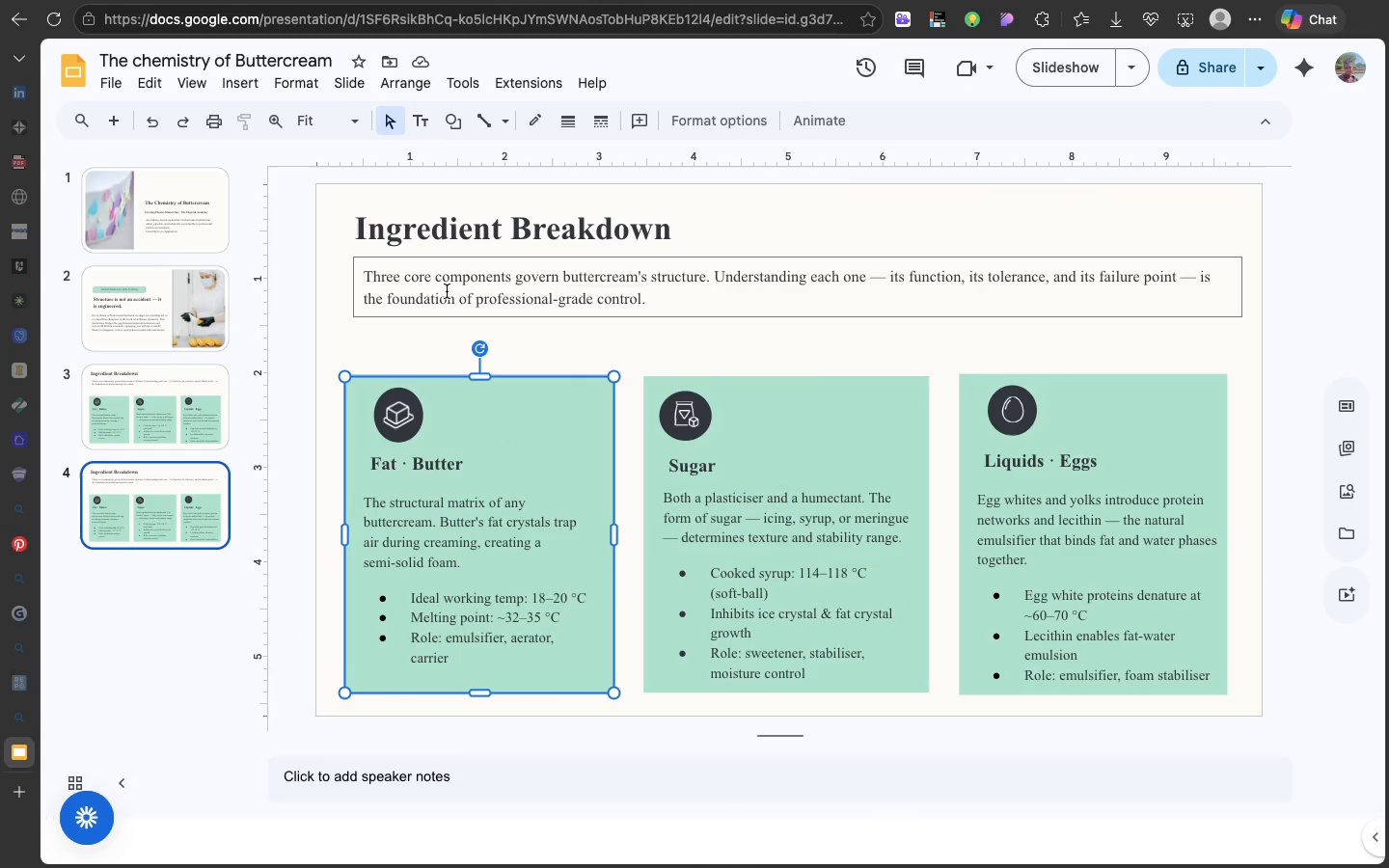 
double_click([433, 235])
 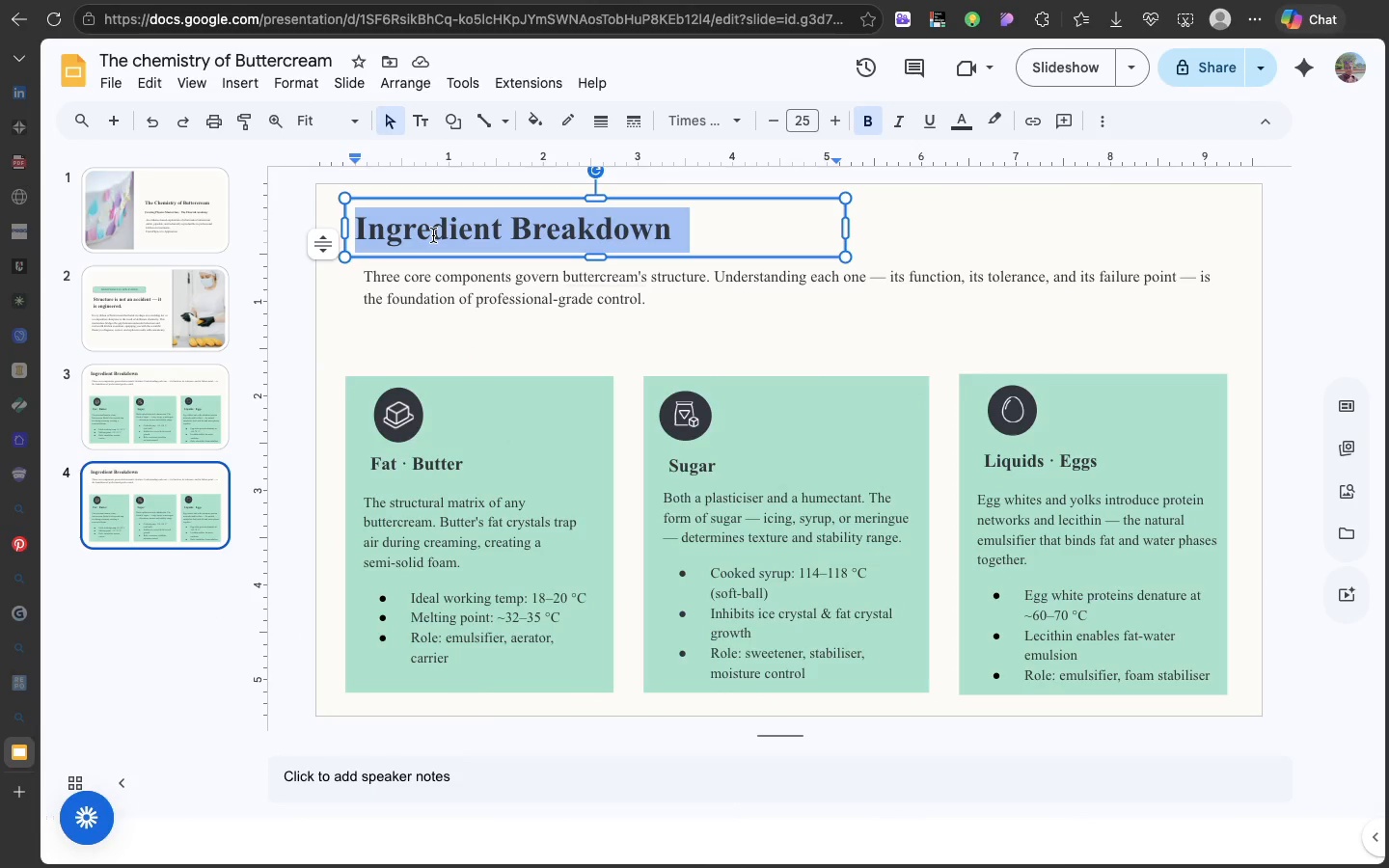 
triple_click([433, 235])
 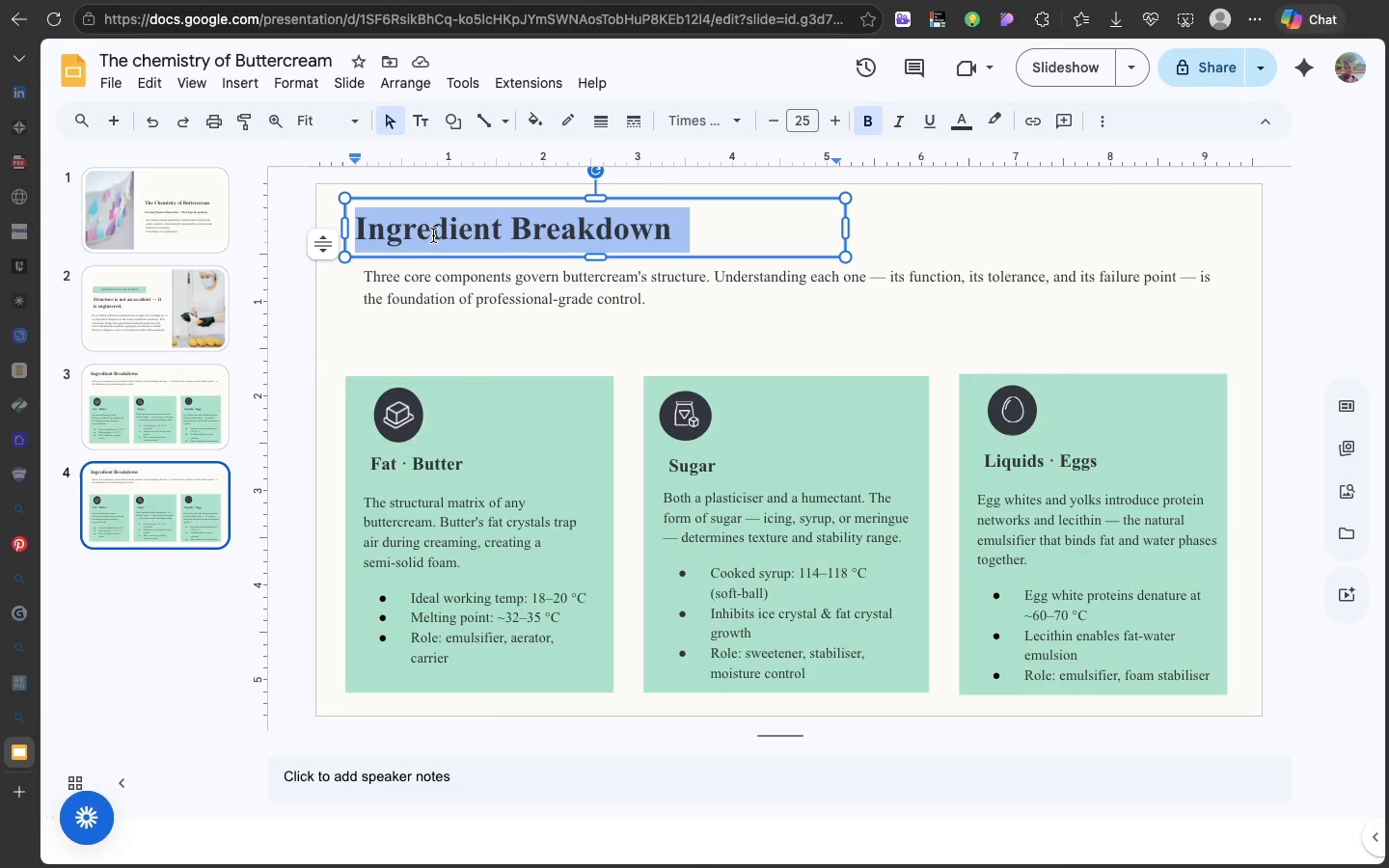 
key(Meta+C)
 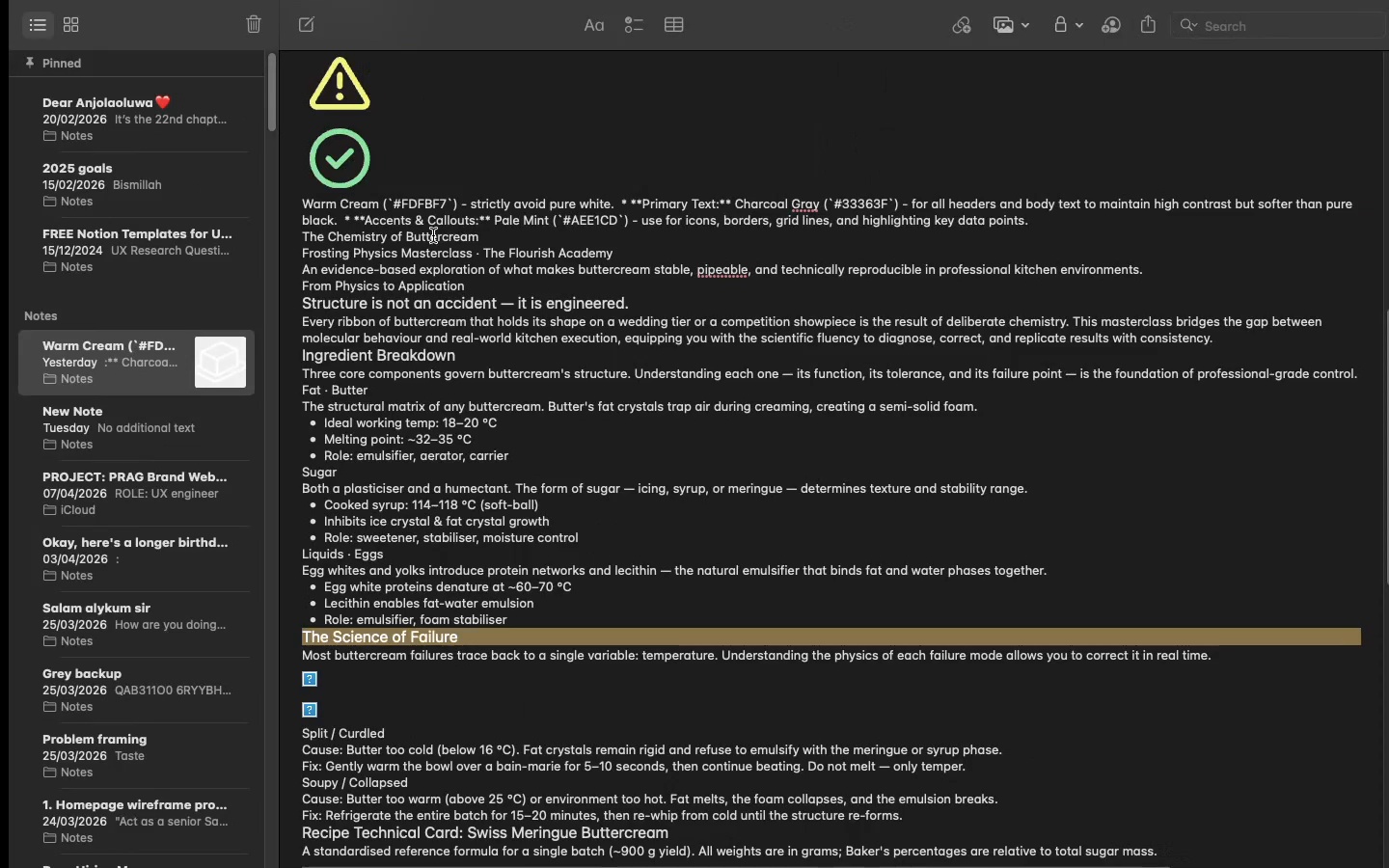 
key(Meta+C)